 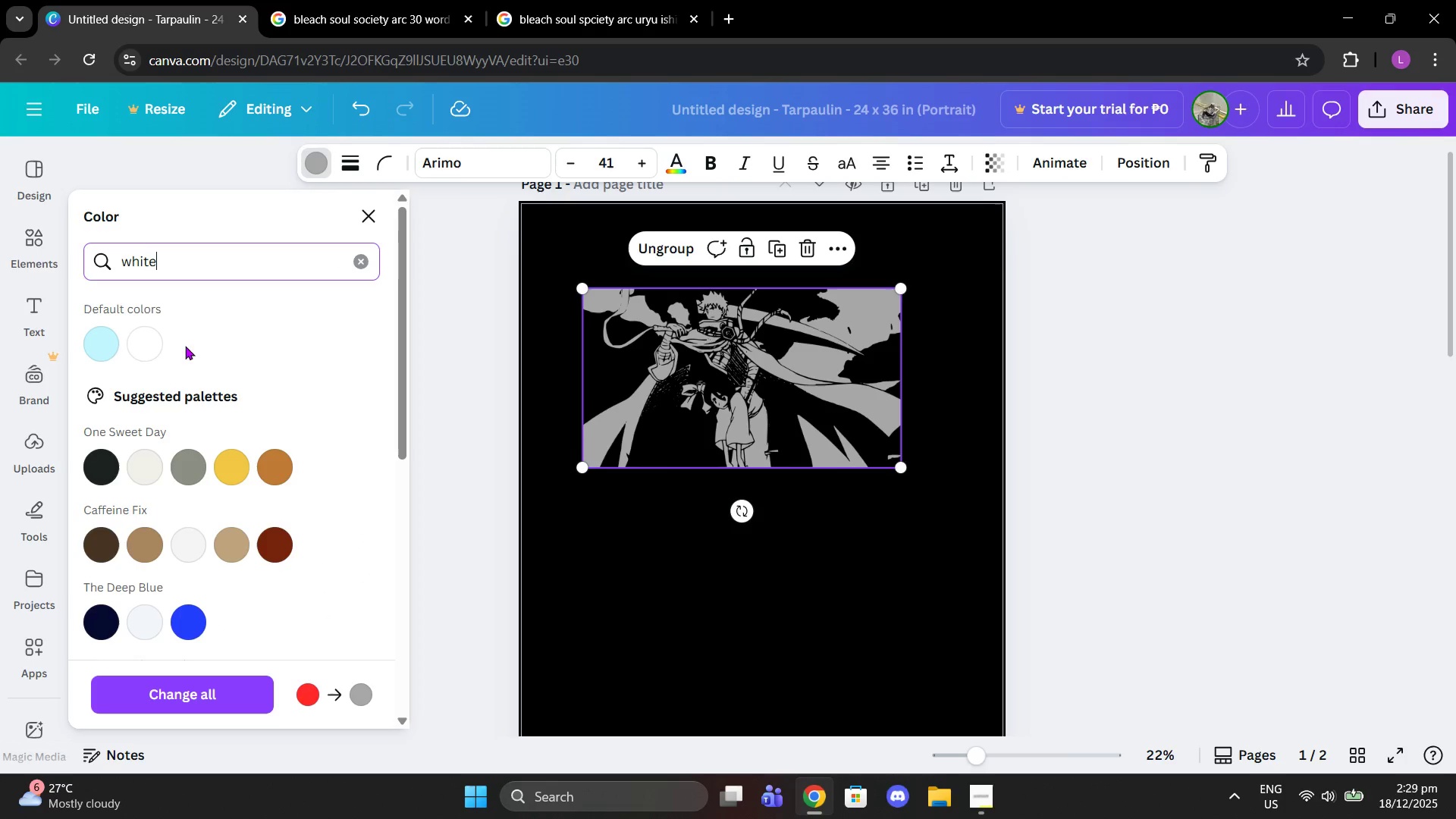 
left_click([137, 464])
 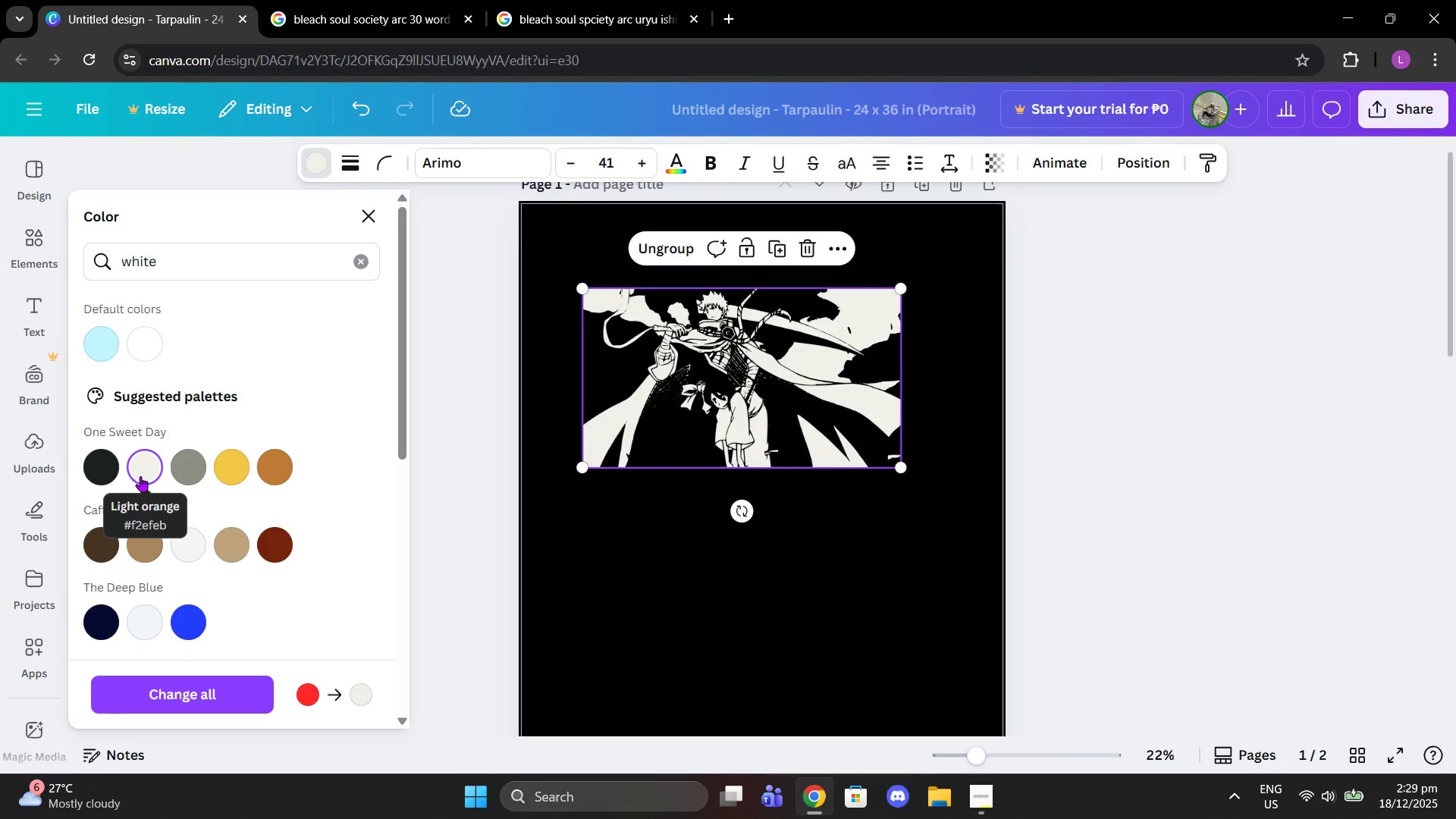 
left_click([178, 531])
 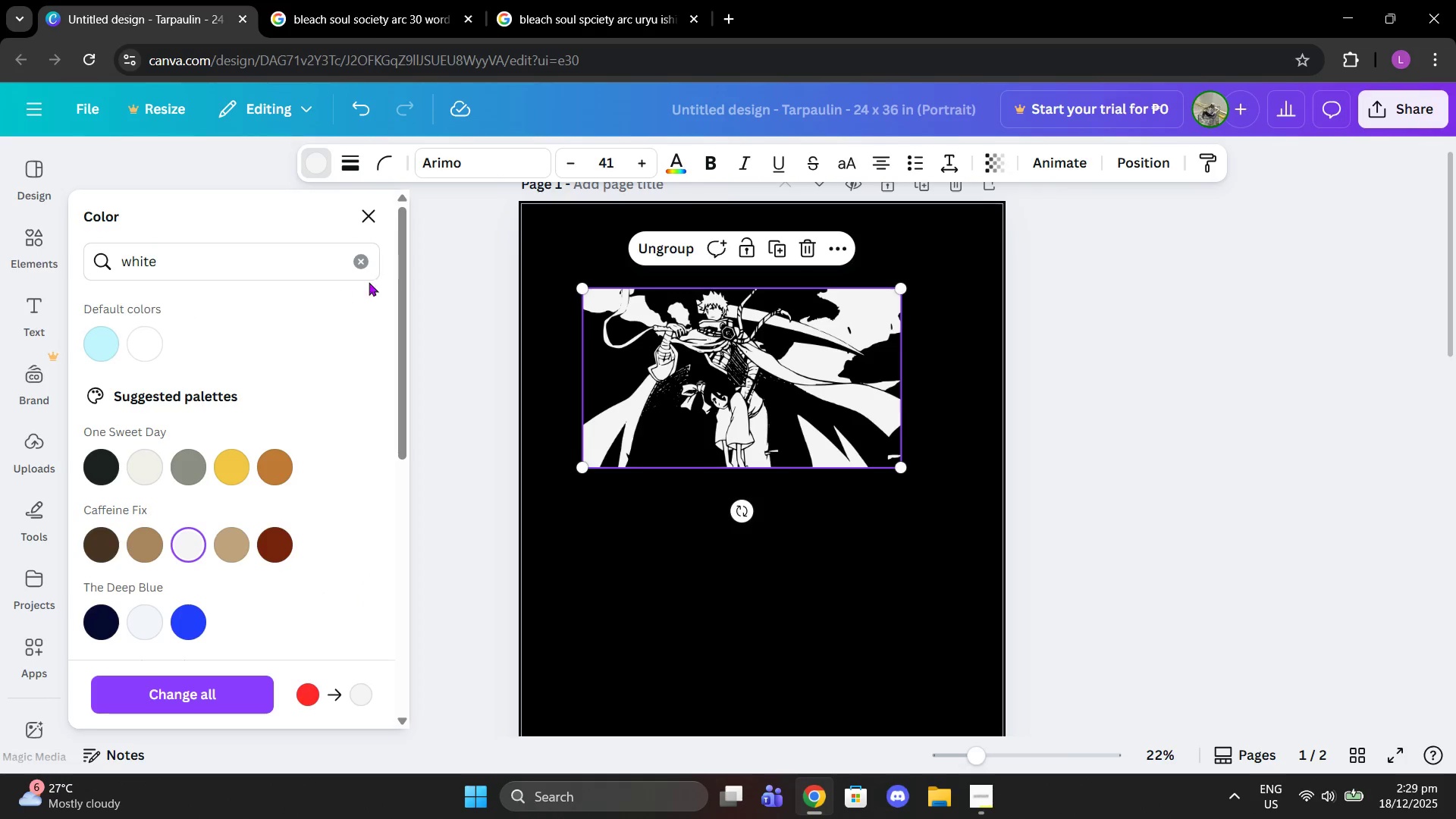 
left_click([366, 260])
 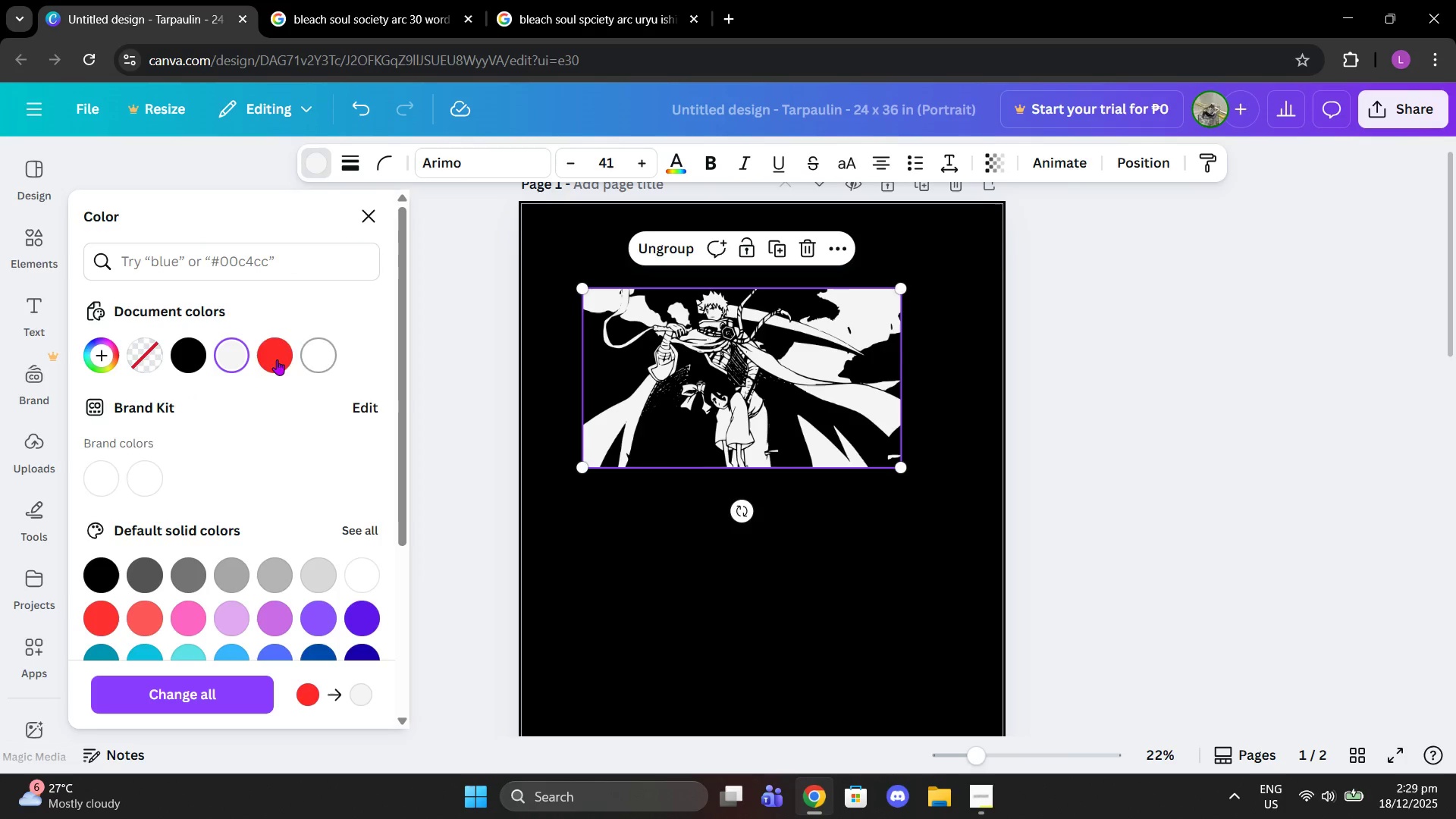 
left_click([274, 356])
 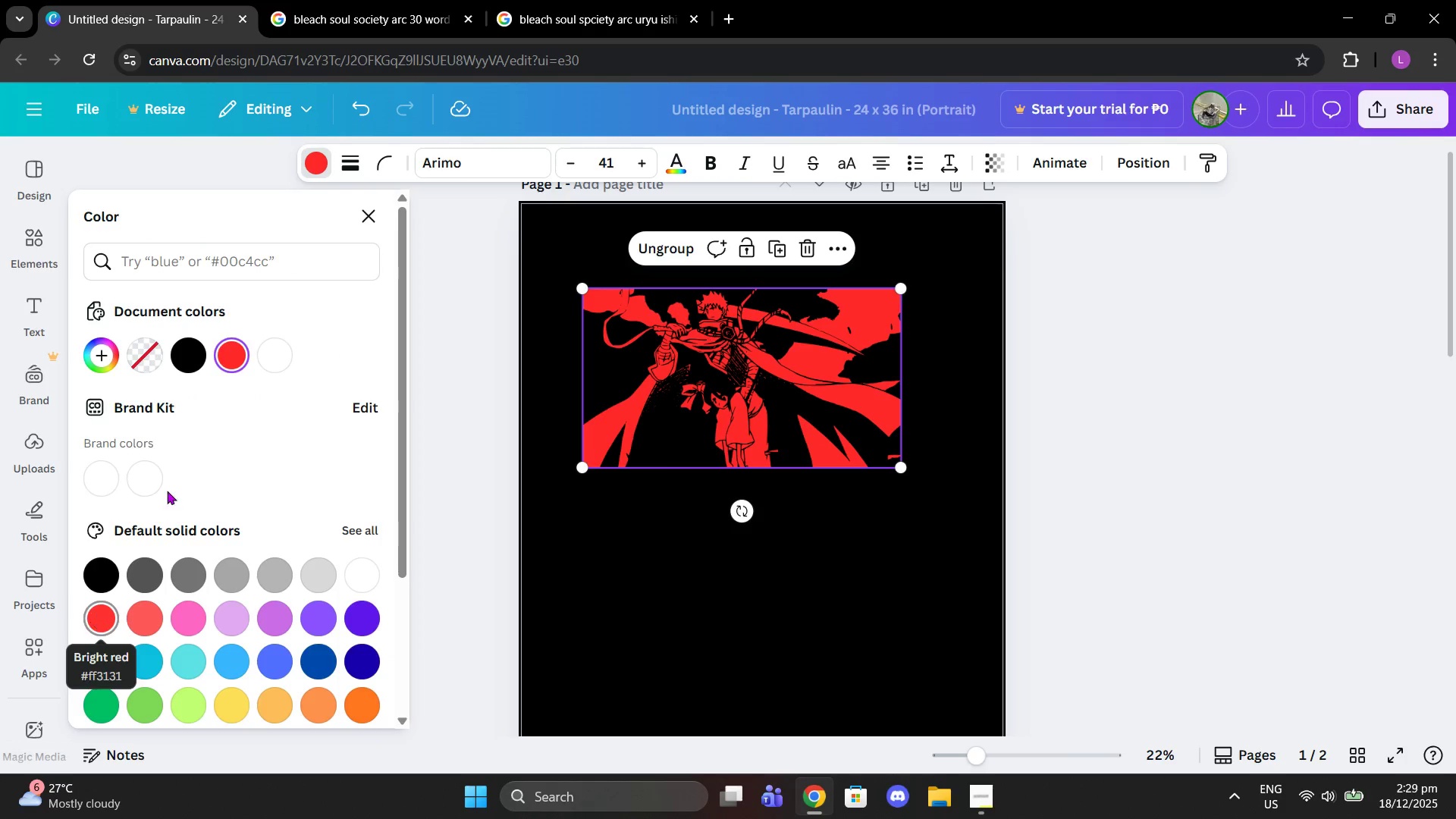 
left_click([842, 507])
 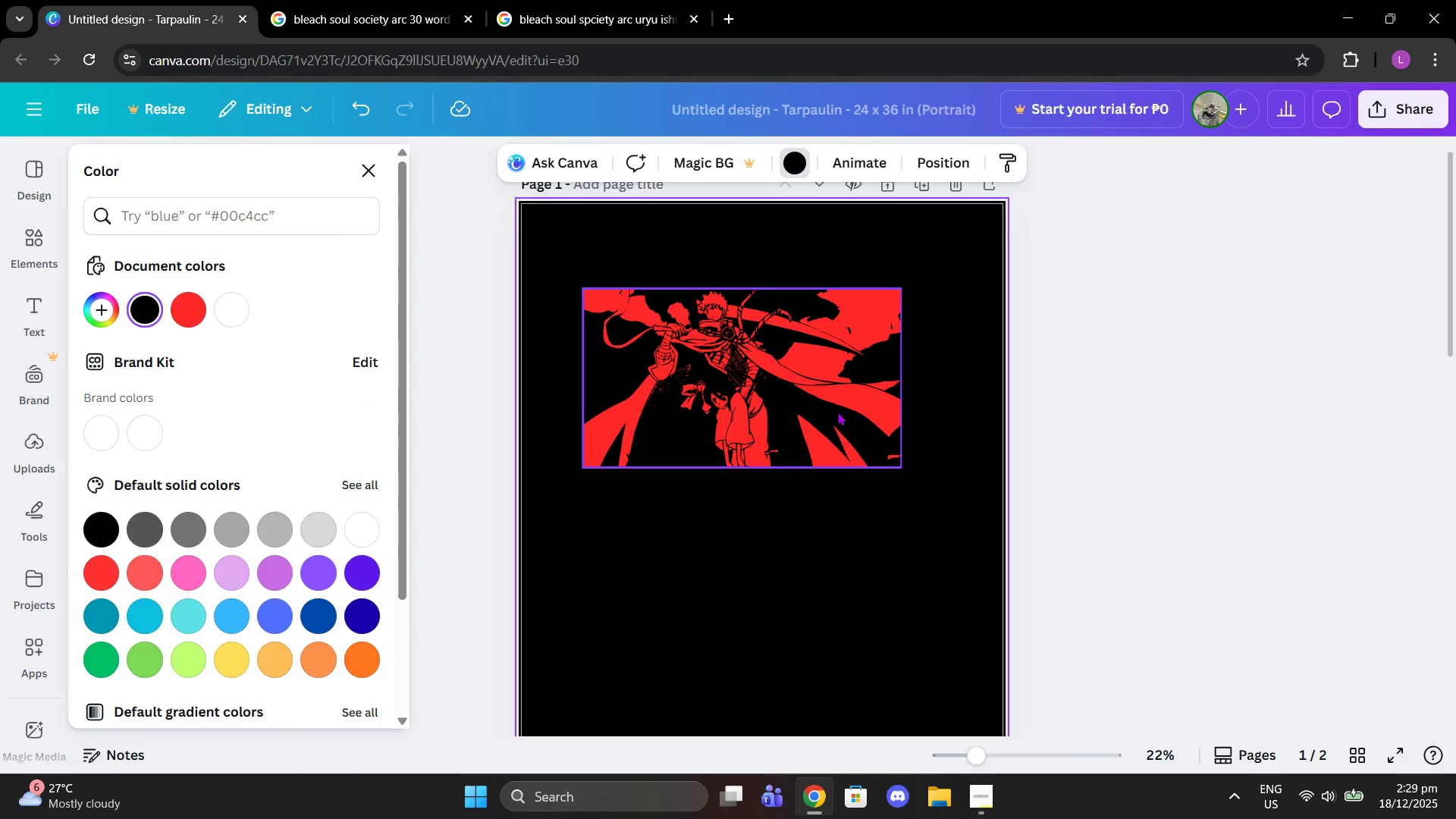 
left_click_drag(start_coordinate=[837, 412], to_coordinate=[854, 438])
 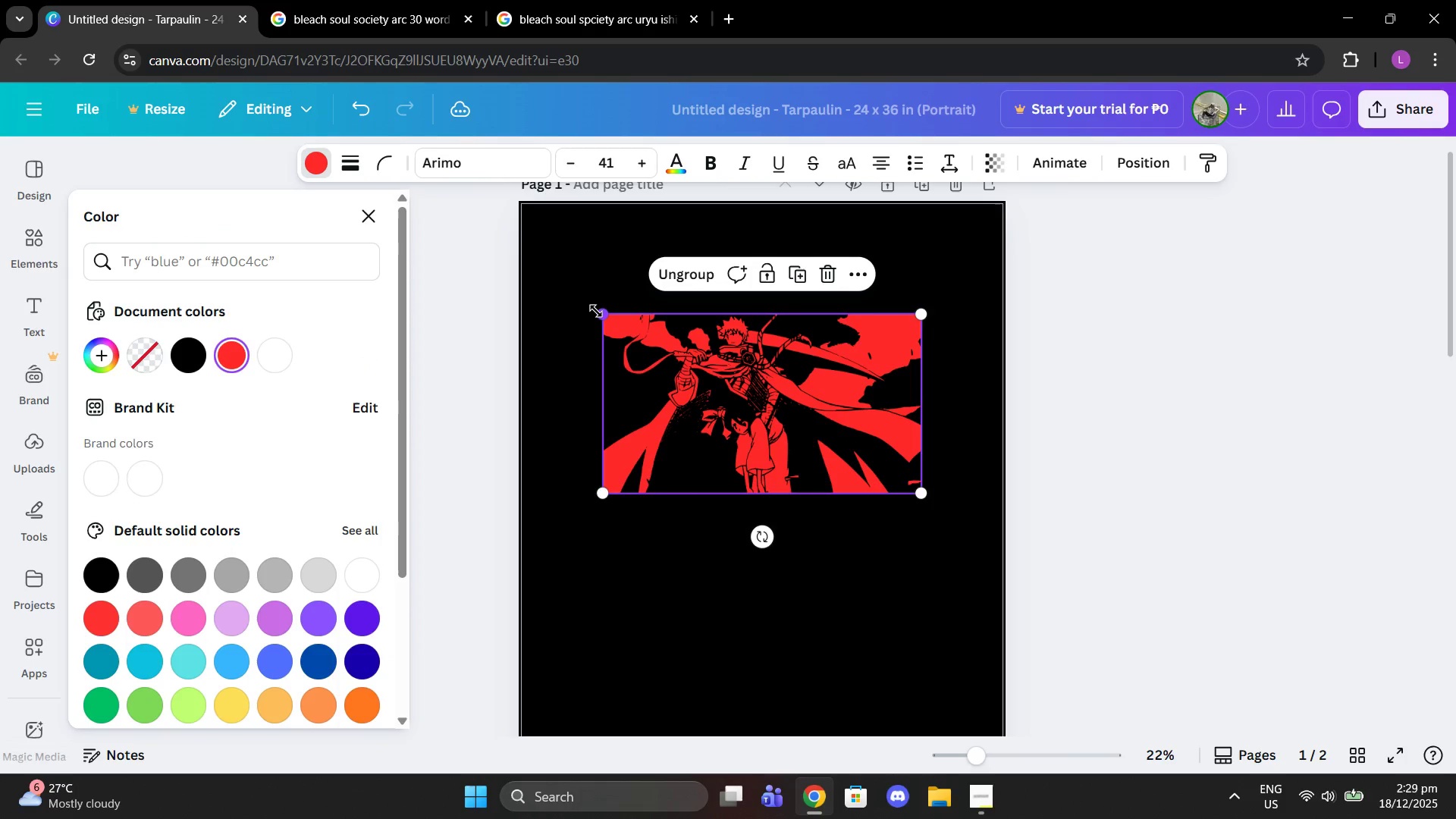 
left_click_drag(start_coordinate=[596, 311], to_coordinate=[563, 296])
 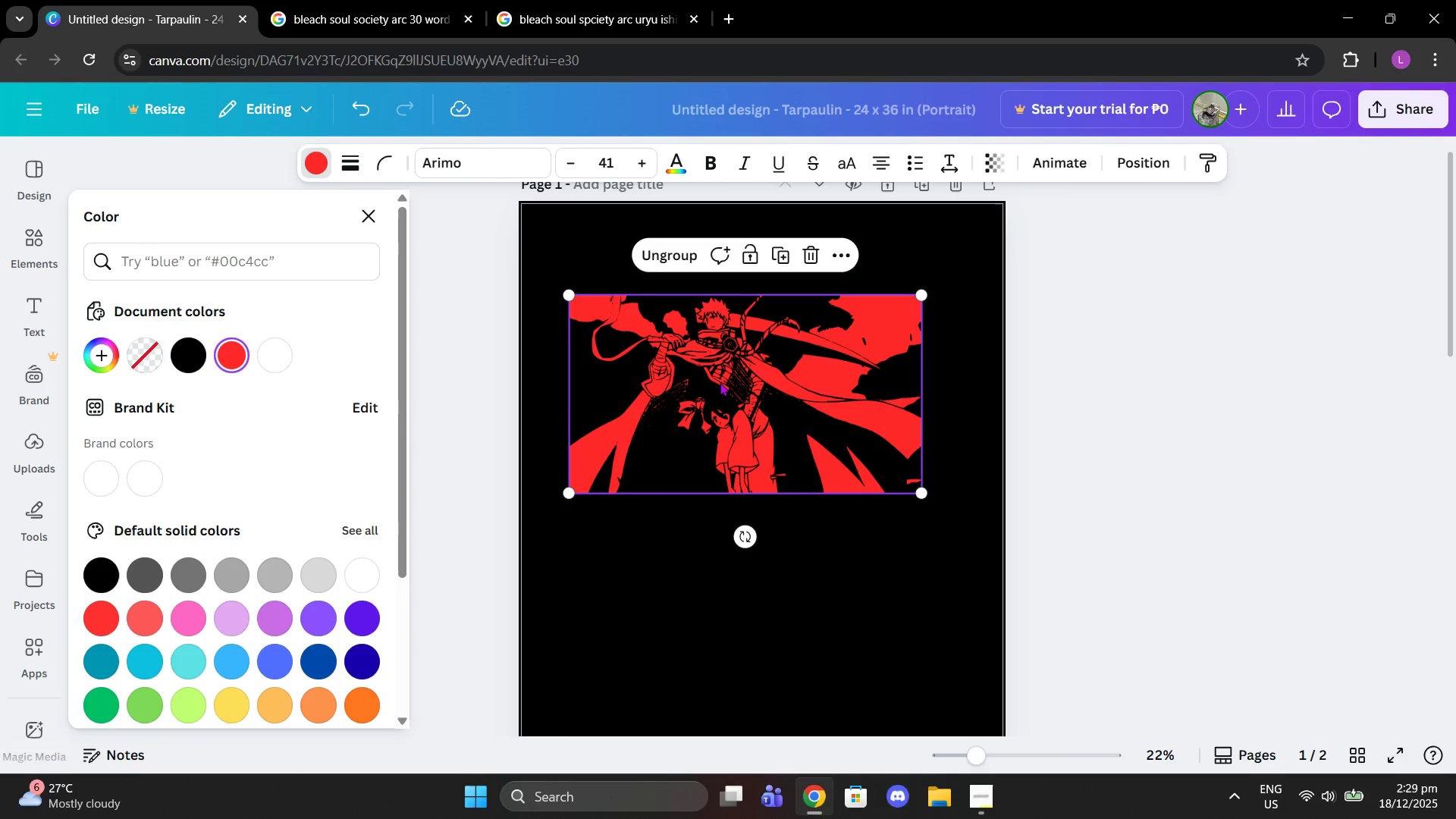 
left_click_drag(start_coordinate=[720, 382], to_coordinate=[737, 416])
 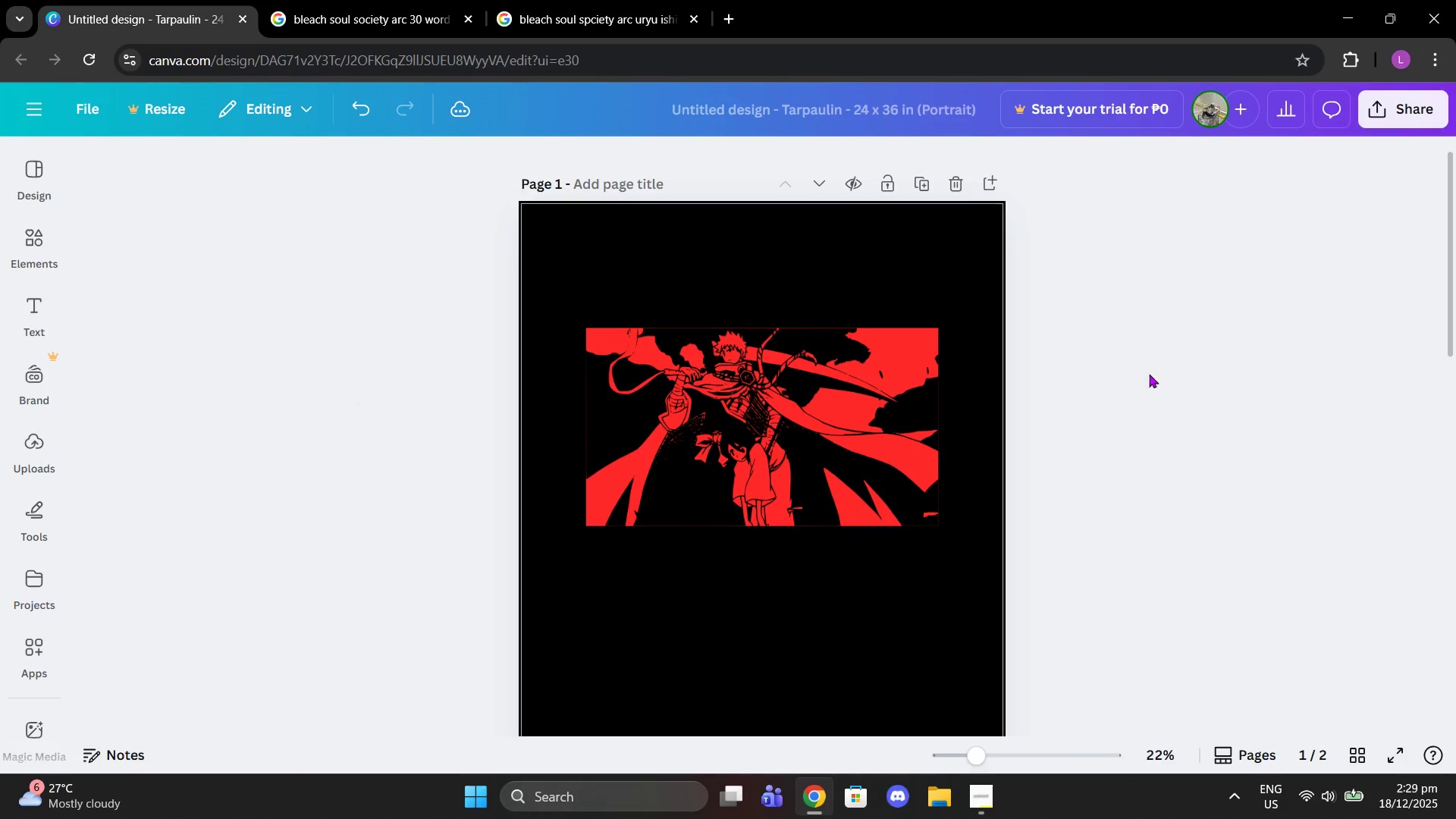 
scroll: coordinate [741, 491], scroll_direction: down, amount: 9.0
 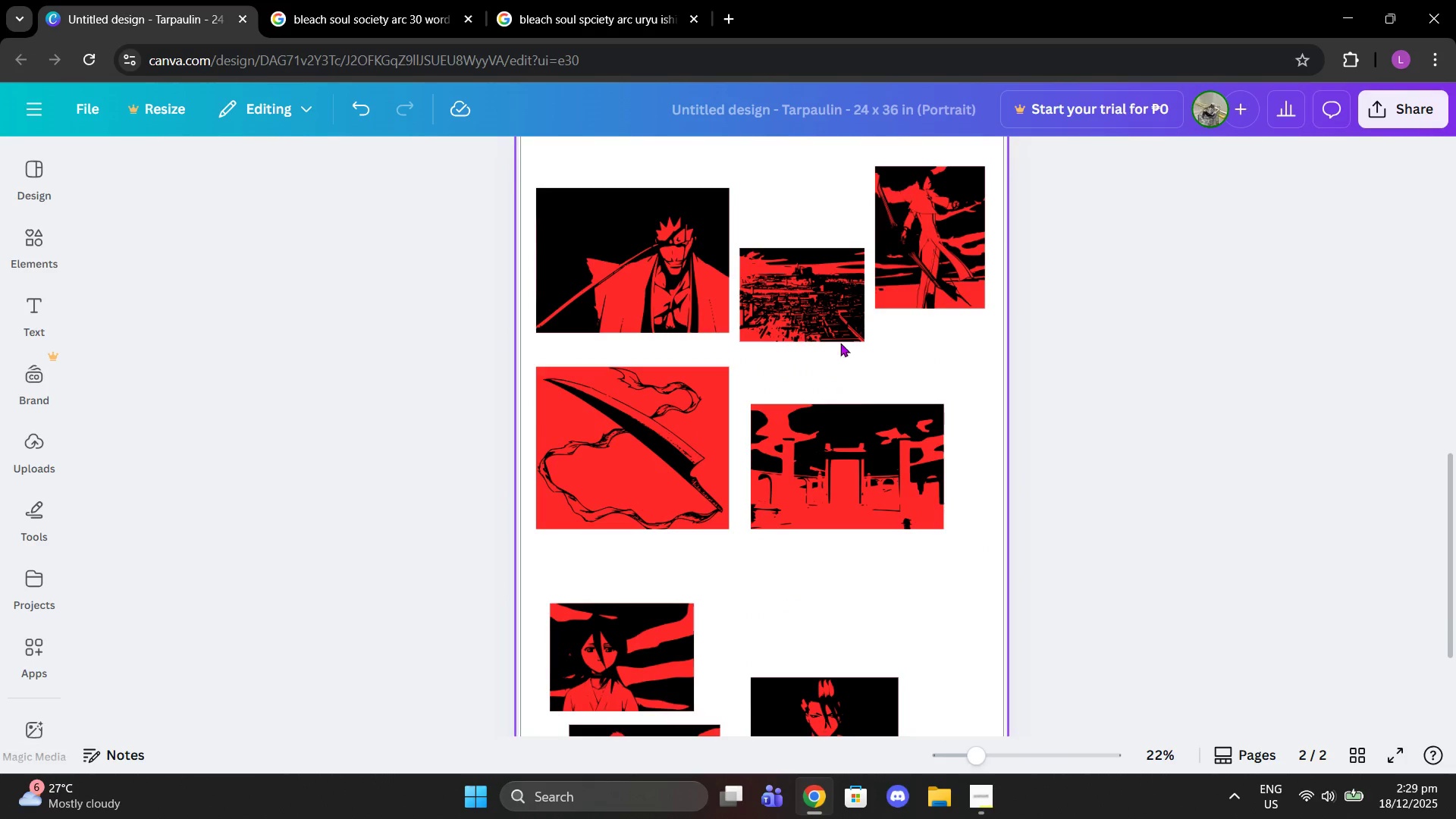 
left_click_drag(start_coordinate=[827, 328], to_coordinate=[898, 529])
 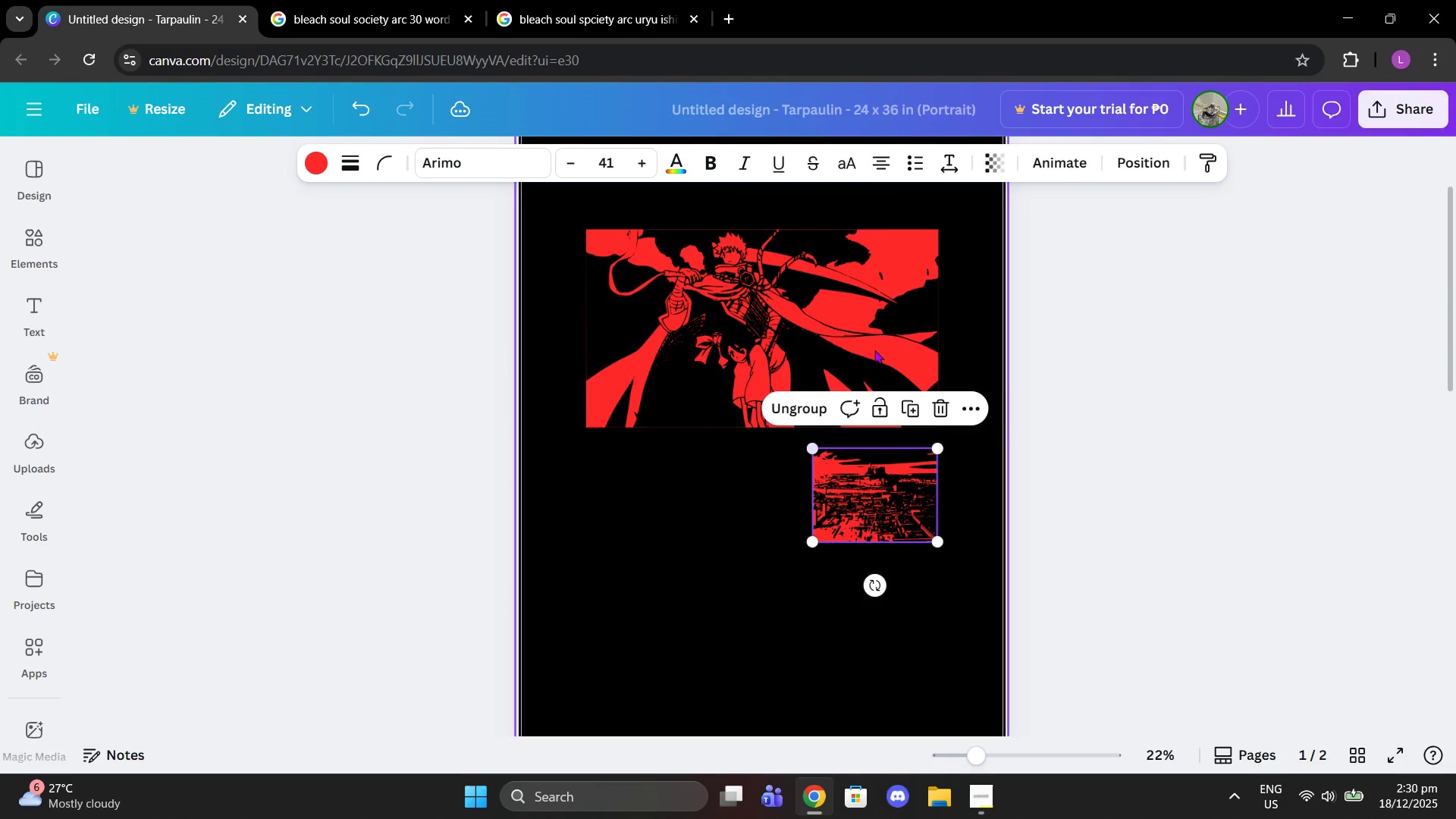 
scroll: coordinate [836, 284], scroll_direction: up, amount: 4.0
 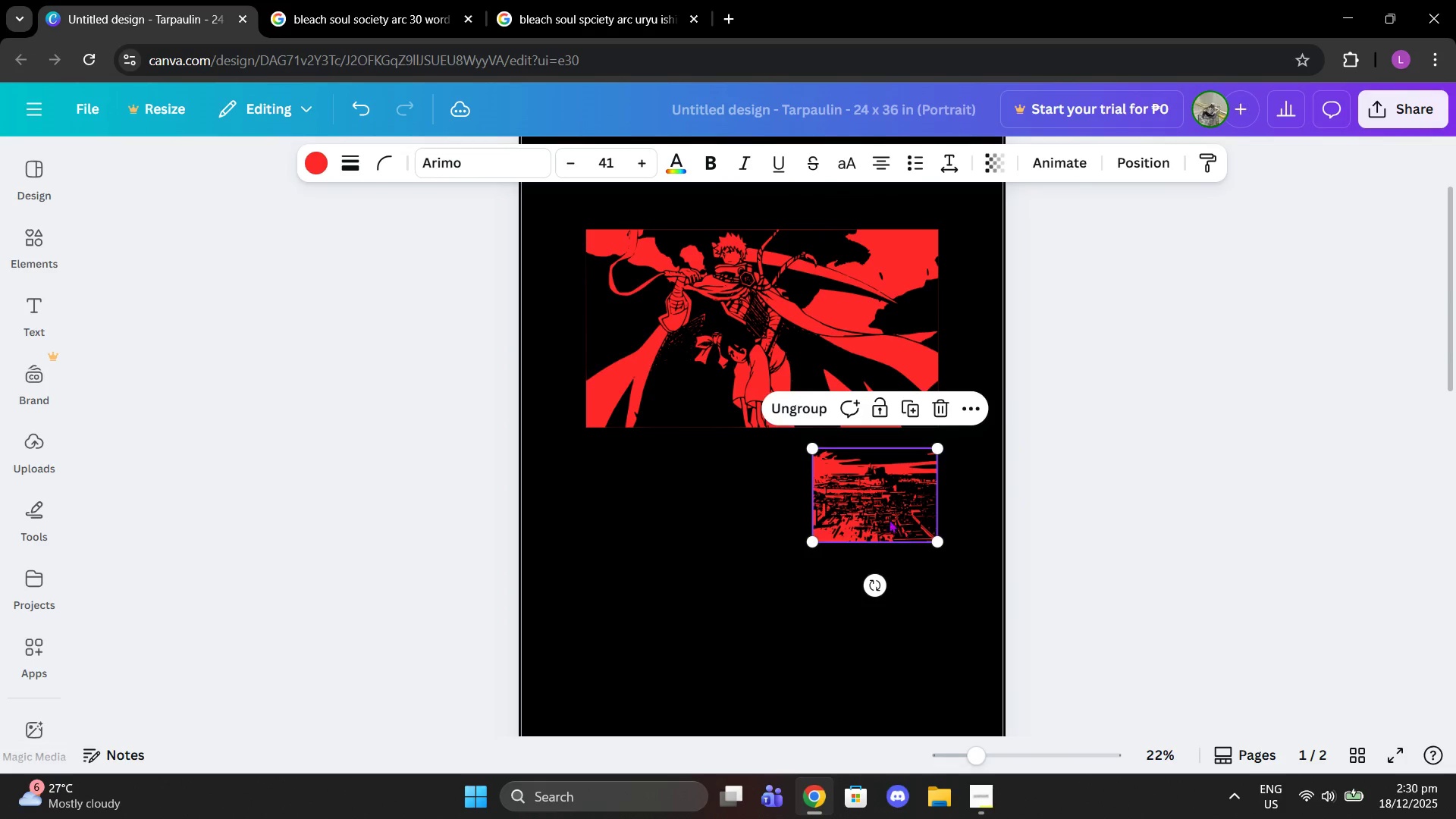 
left_click([873, 283])
 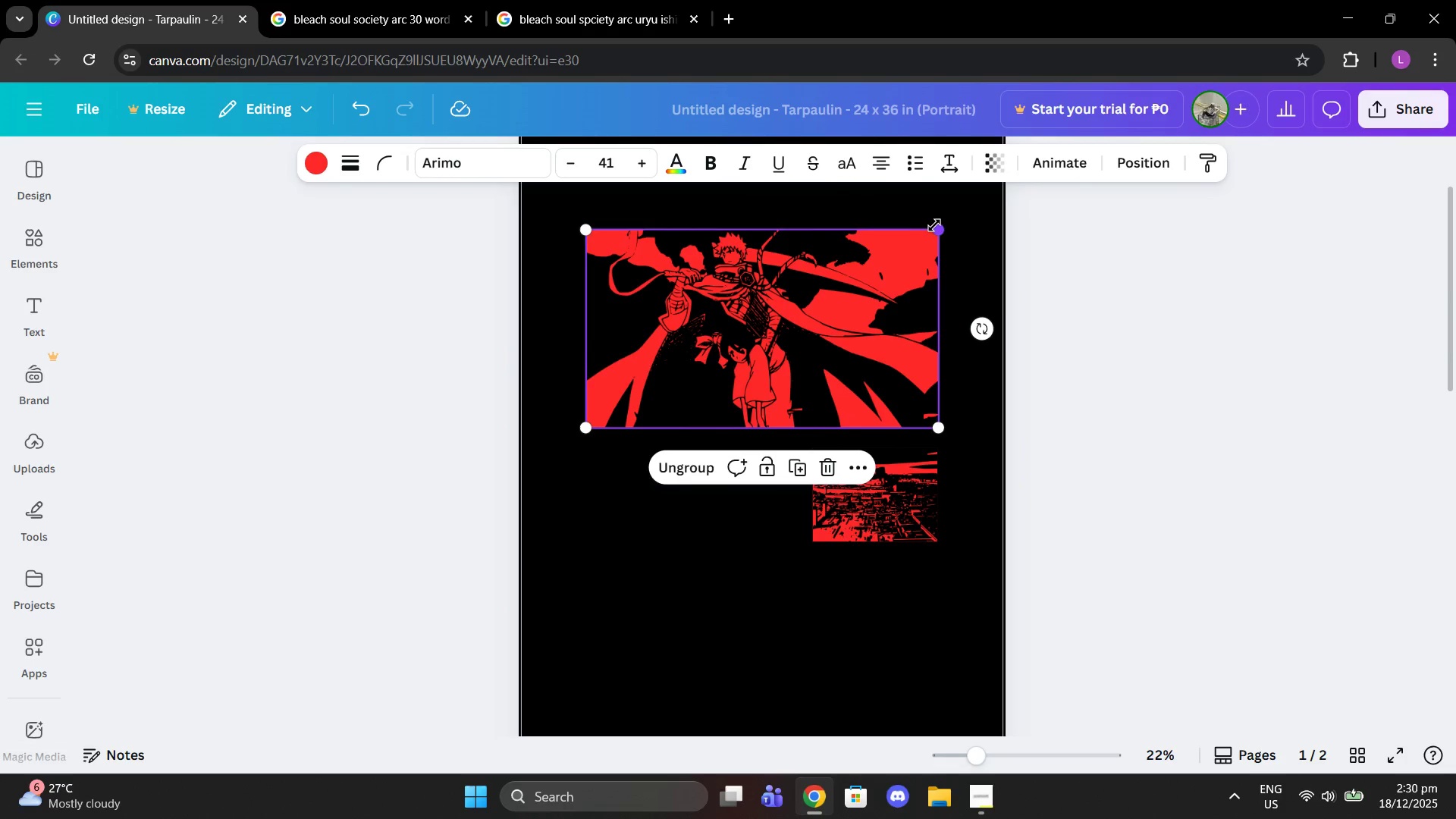 
left_click_drag(start_coordinate=[936, 225], to_coordinate=[972, 221])
 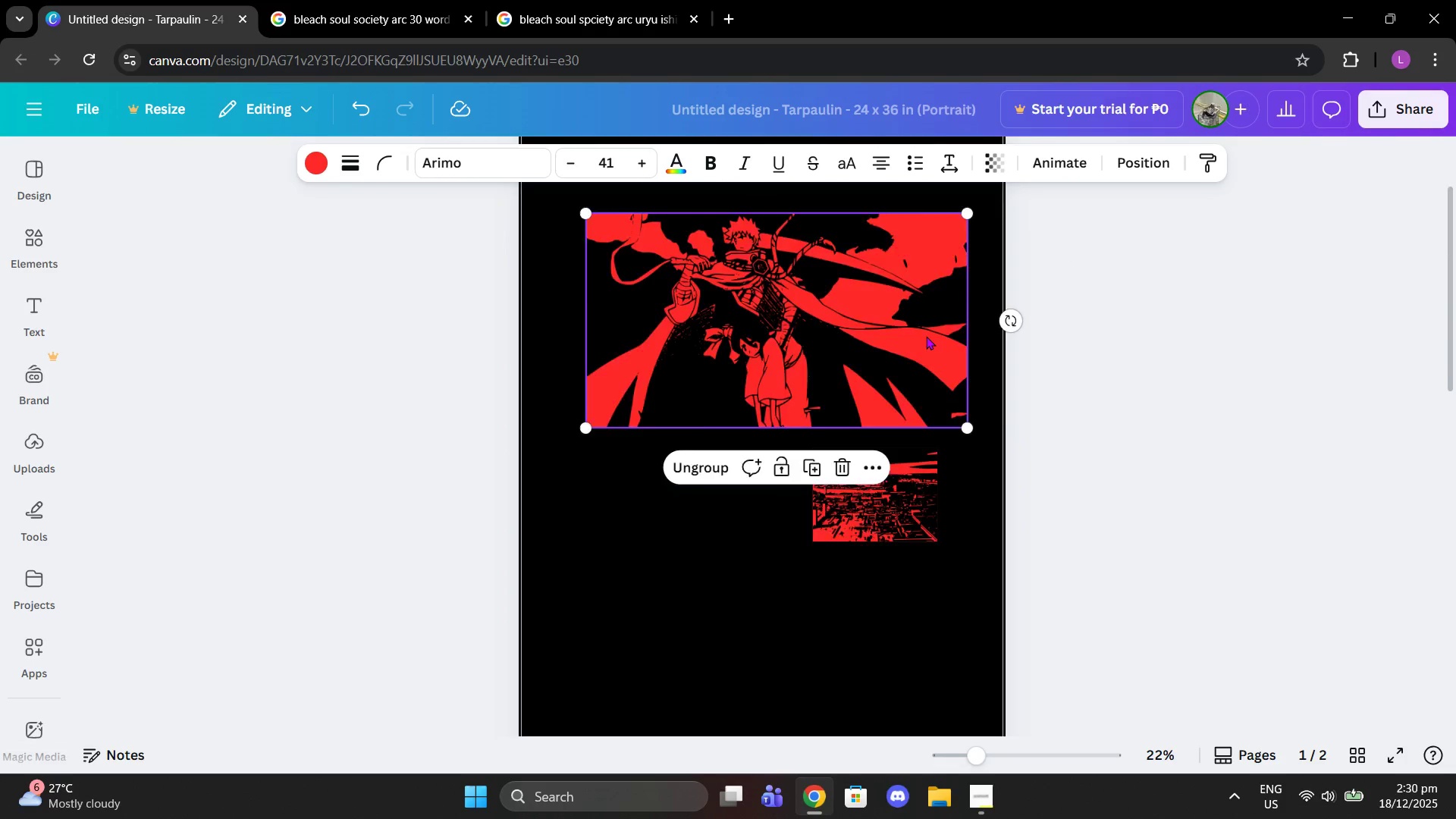 
left_click_drag(start_coordinate=[887, 428], to_coordinate=[873, 426])
 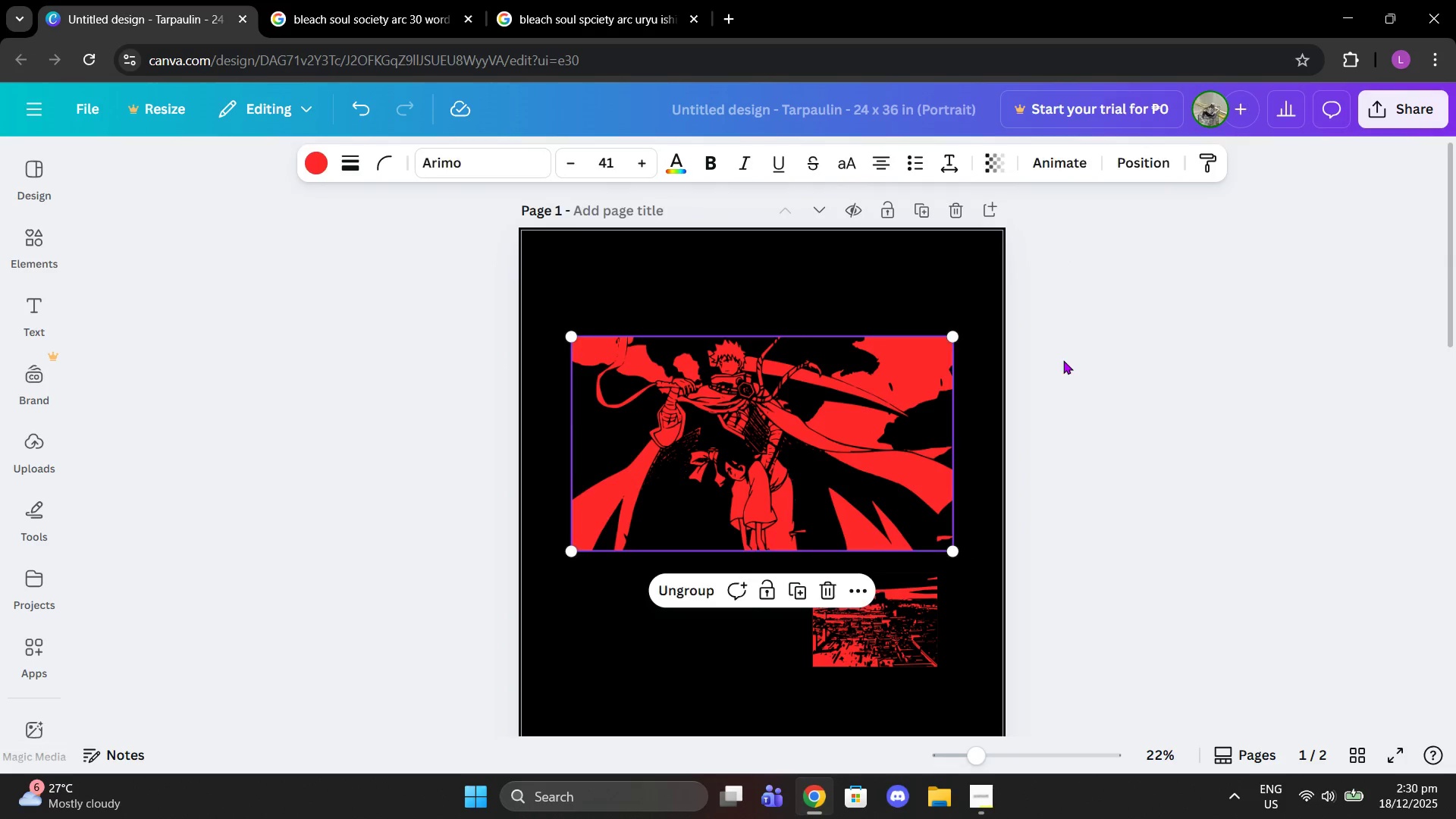 
scroll: coordinate [926, 336], scroll_direction: up, amount: 1.0
 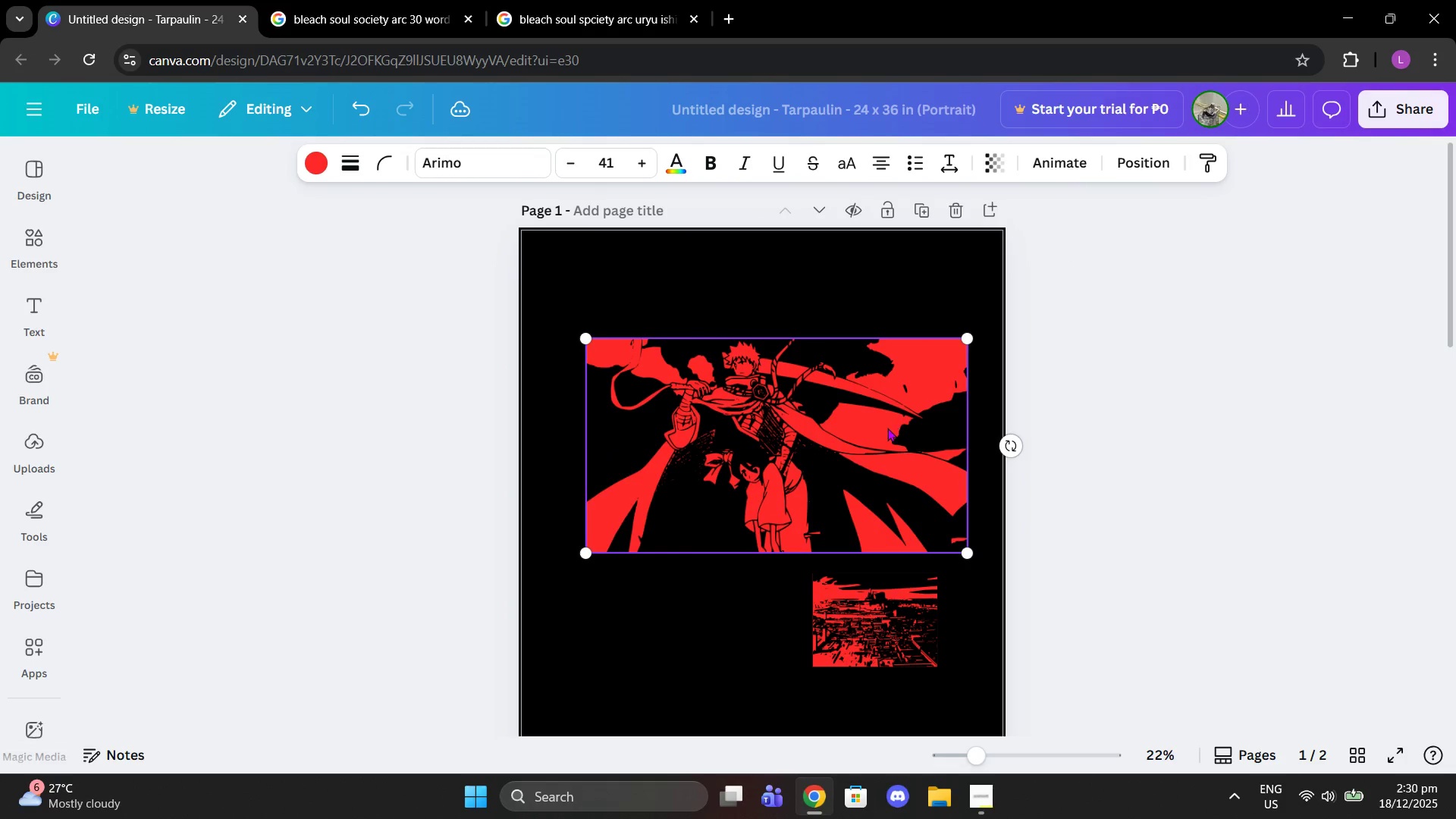 
left_click([1063, 360])
 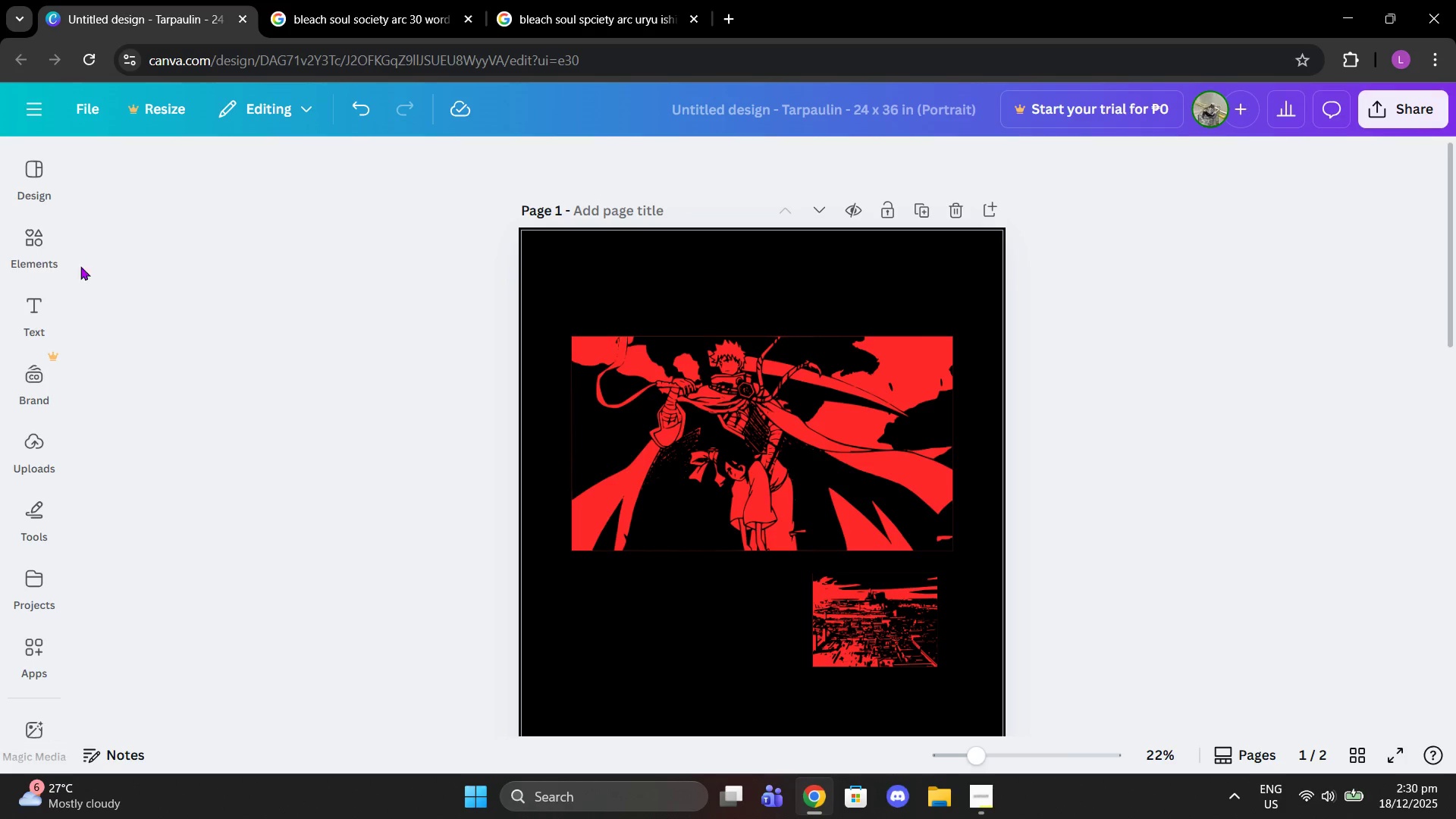 
left_click([33, 302])
 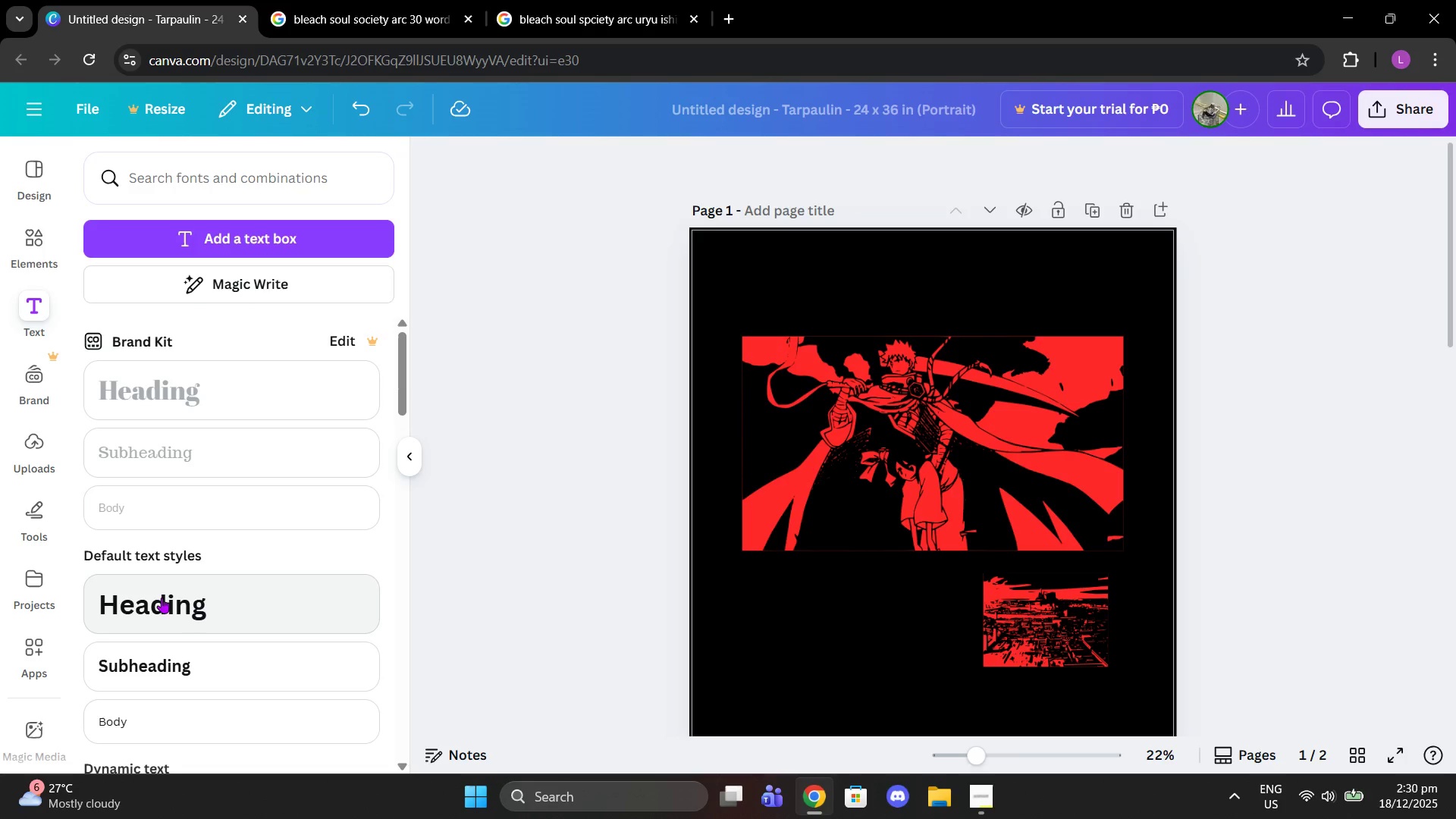 
left_click([168, 607])
 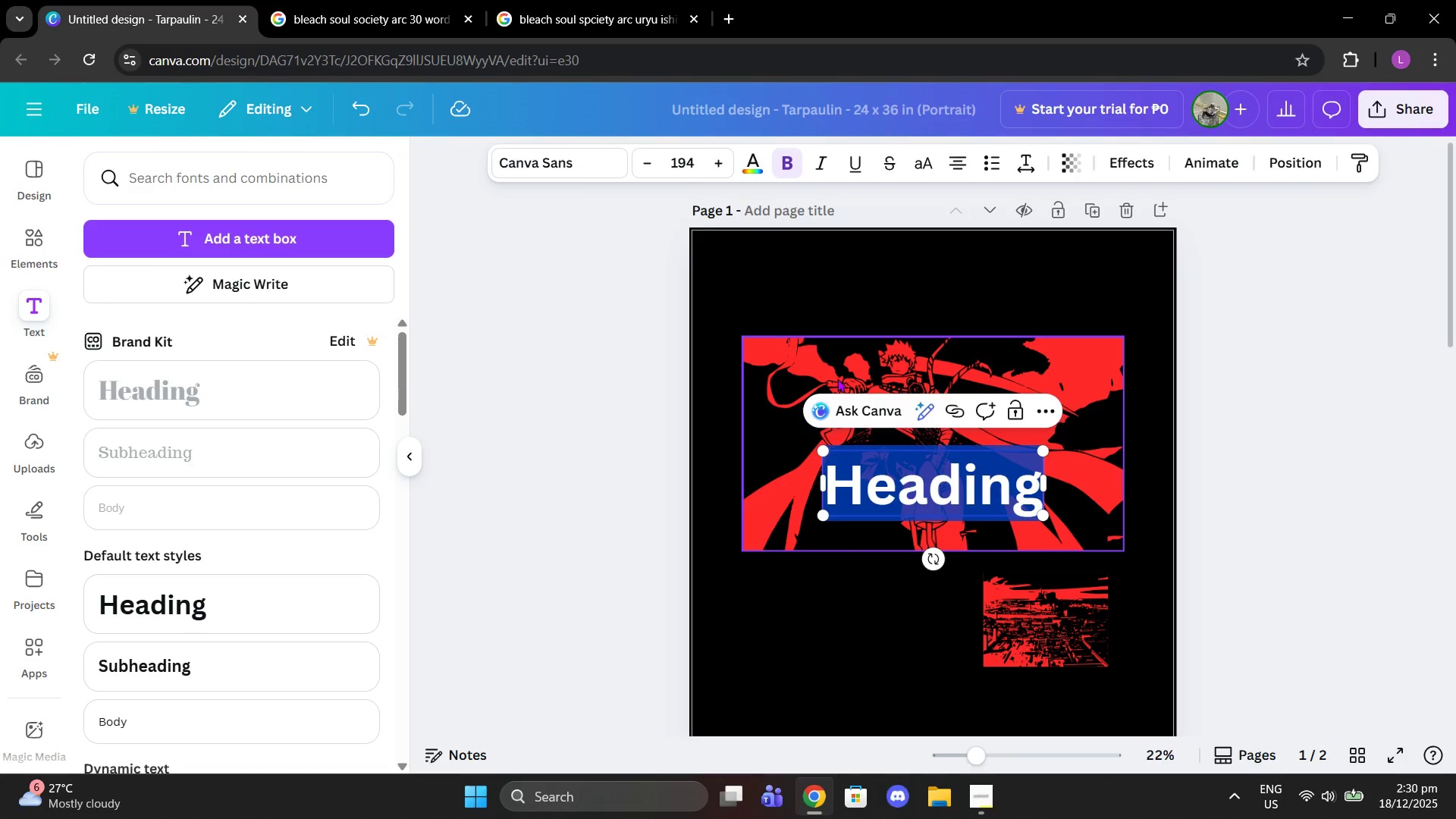 
type(bleach)
 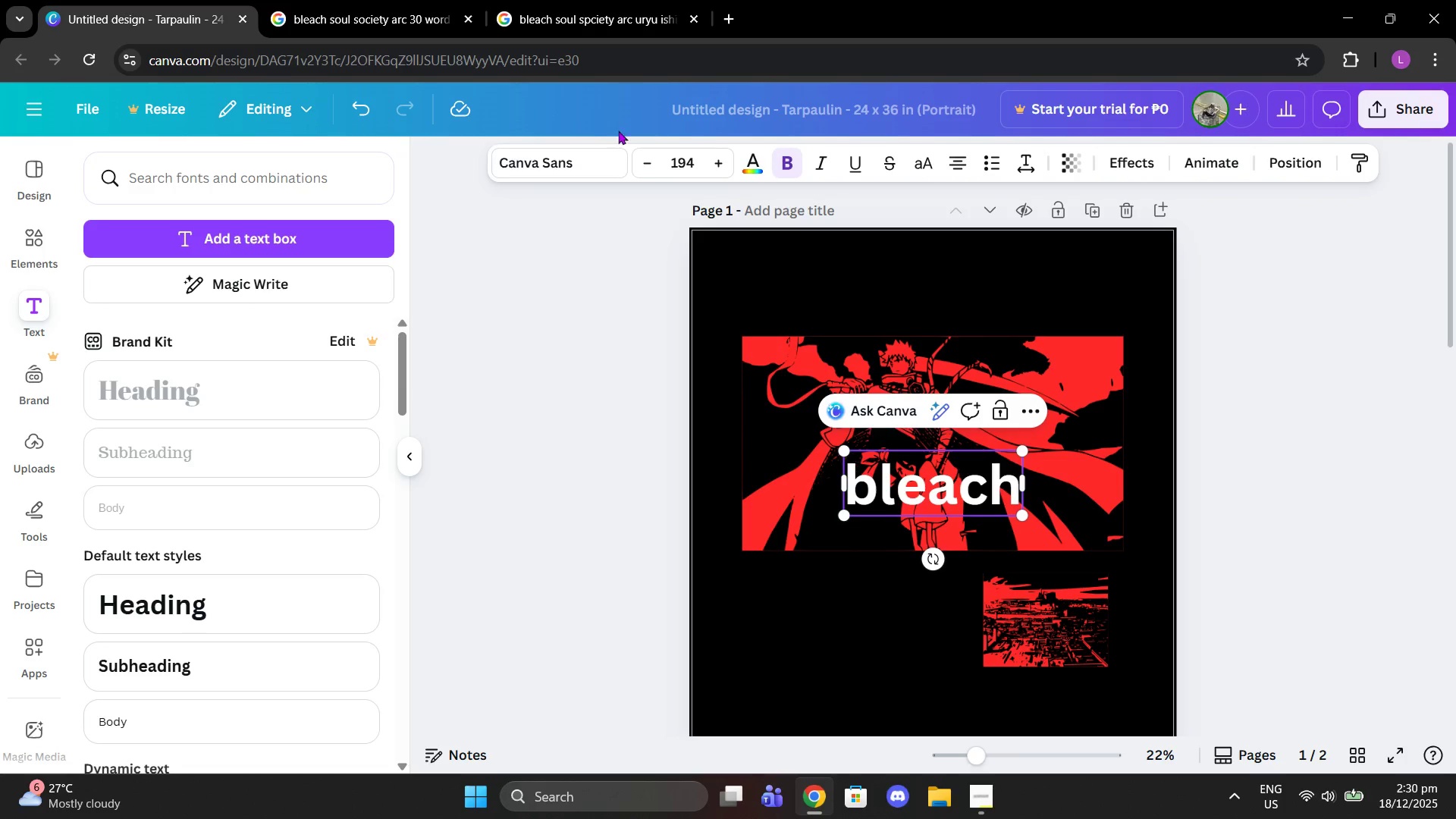 
left_click([585, 171])
 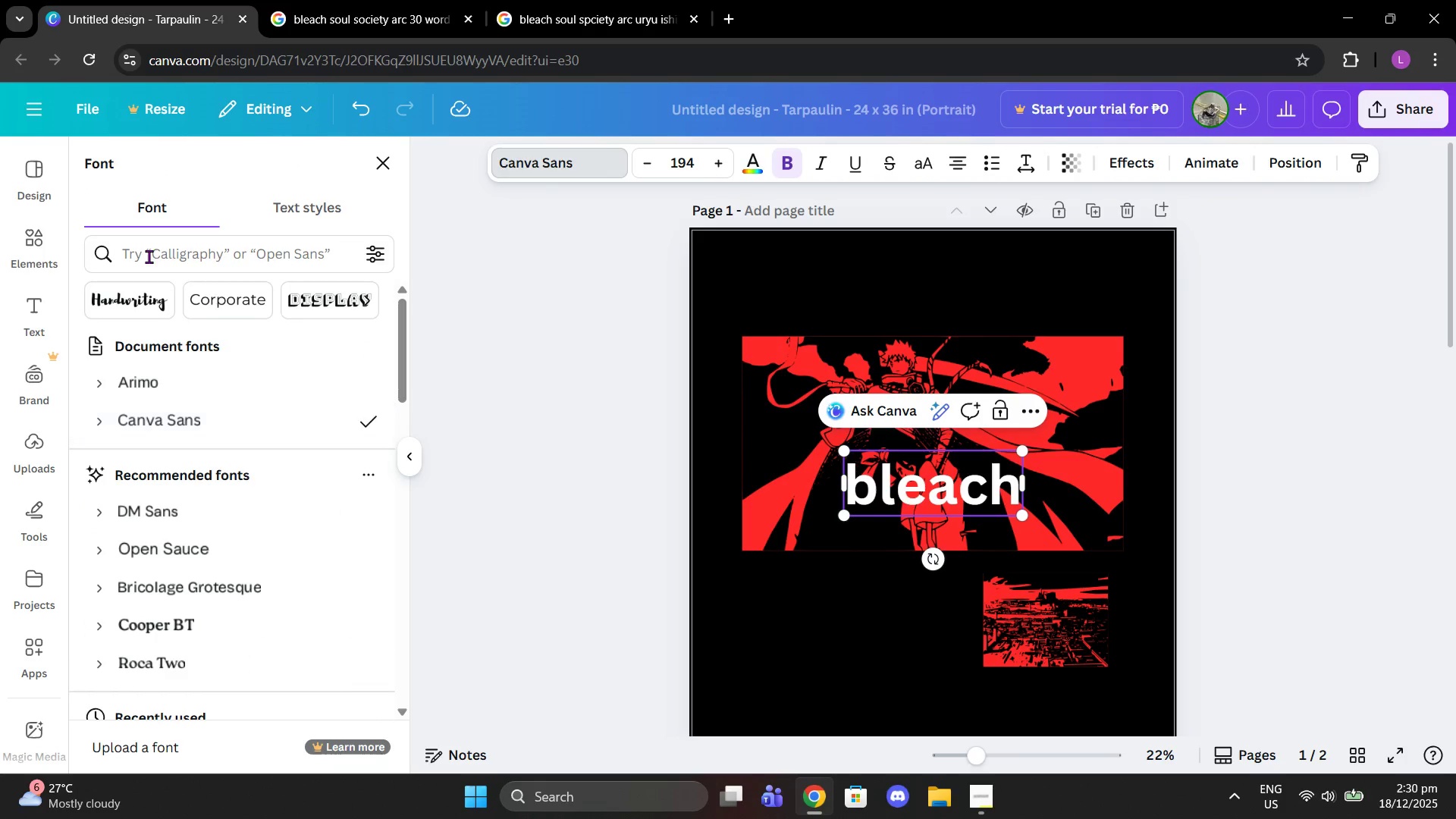 
left_click([202, 509])
 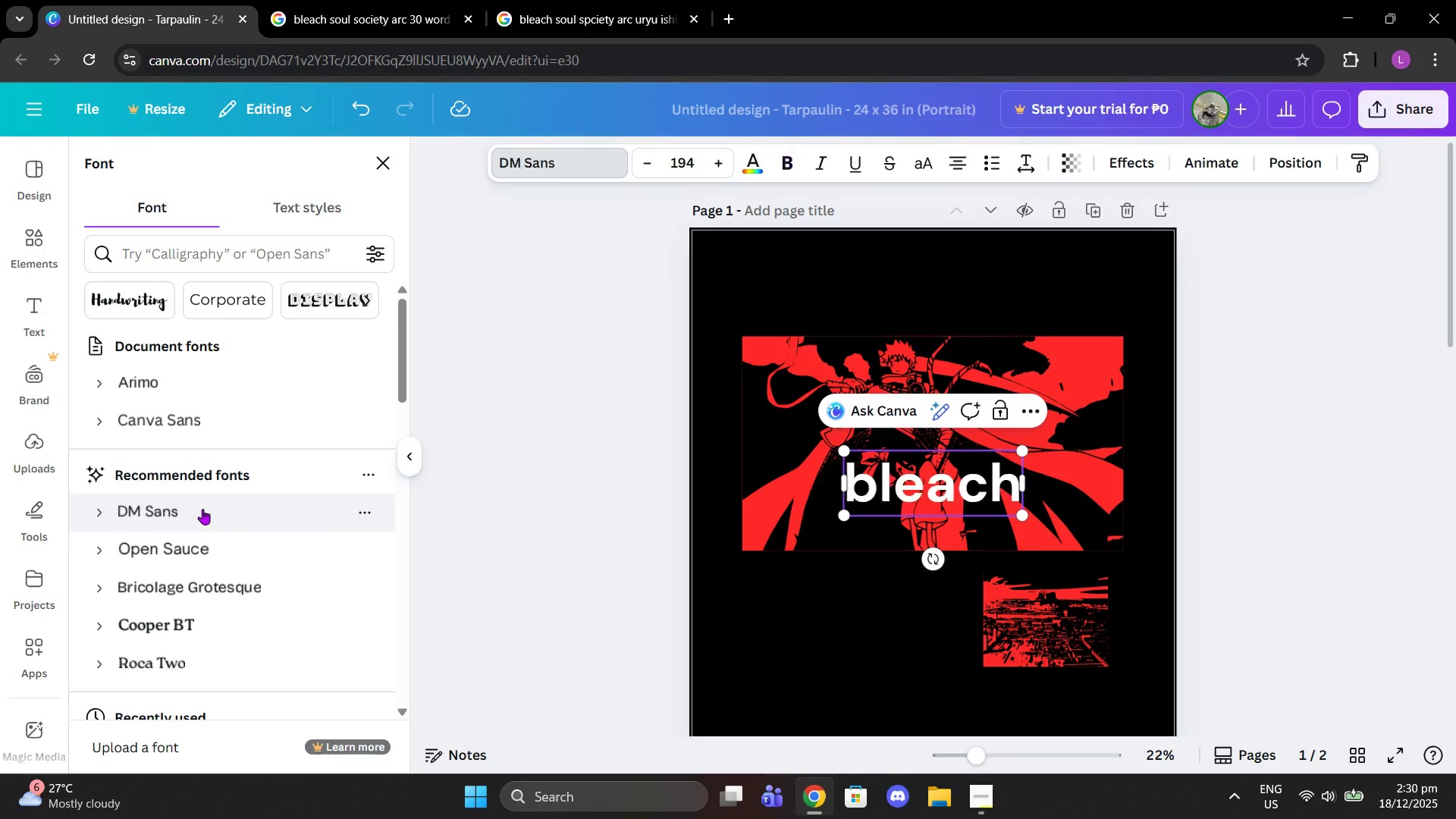 
scroll: coordinate [202, 509], scroll_direction: down, amount: 2.0
 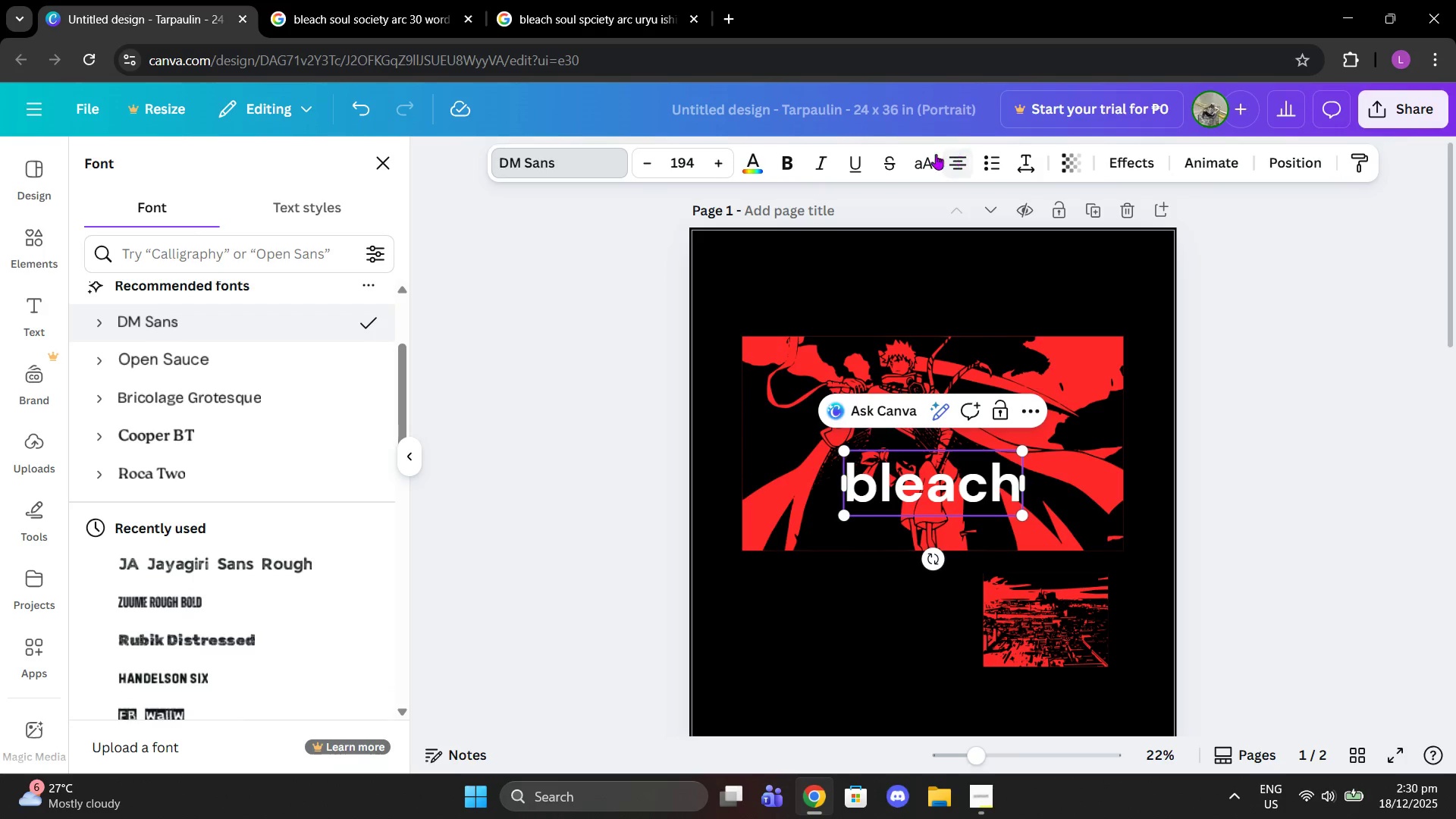 
left_click([928, 161])
 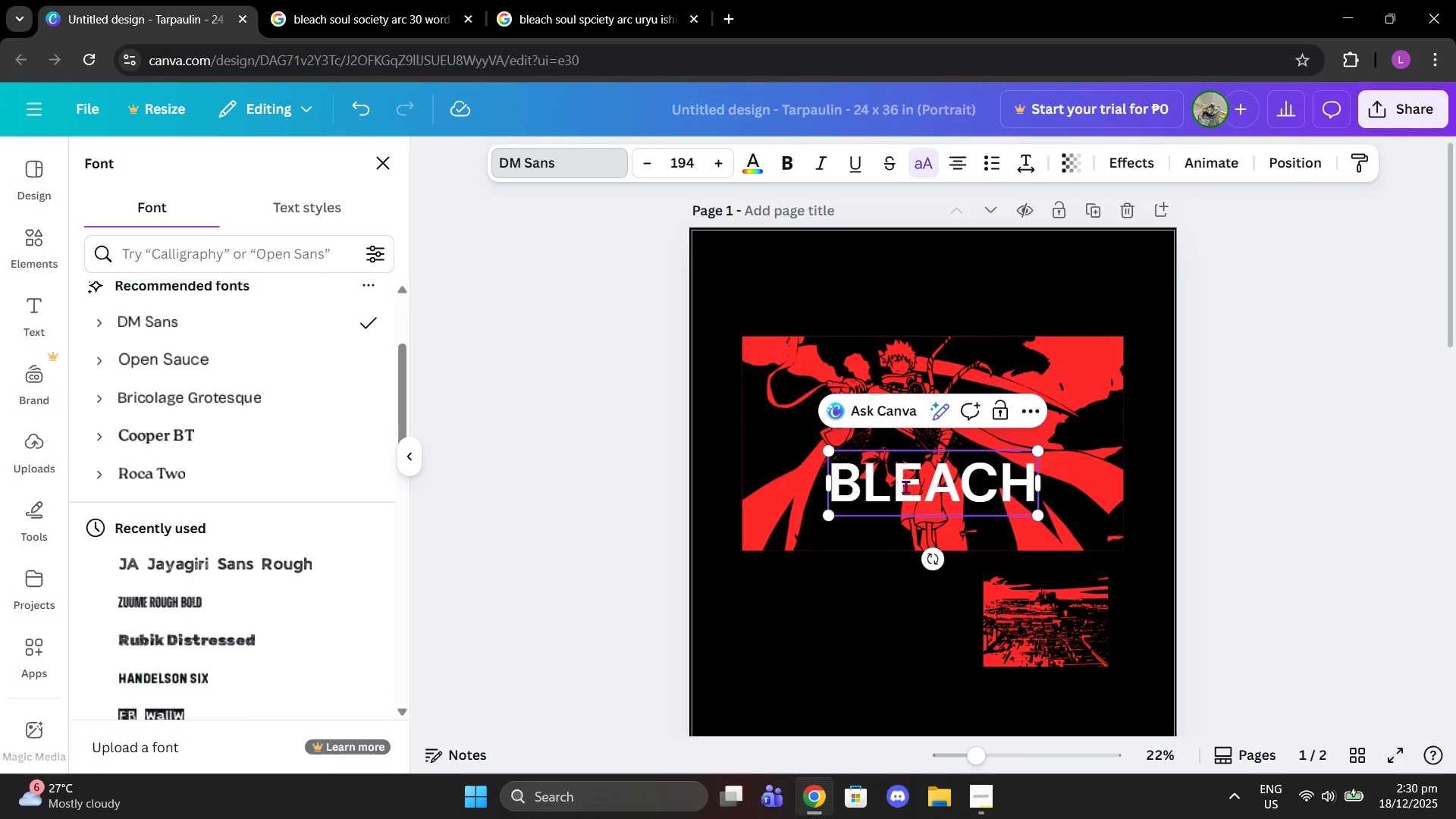 
left_click_drag(start_coordinate=[935, 497], to_coordinate=[845, 293])
 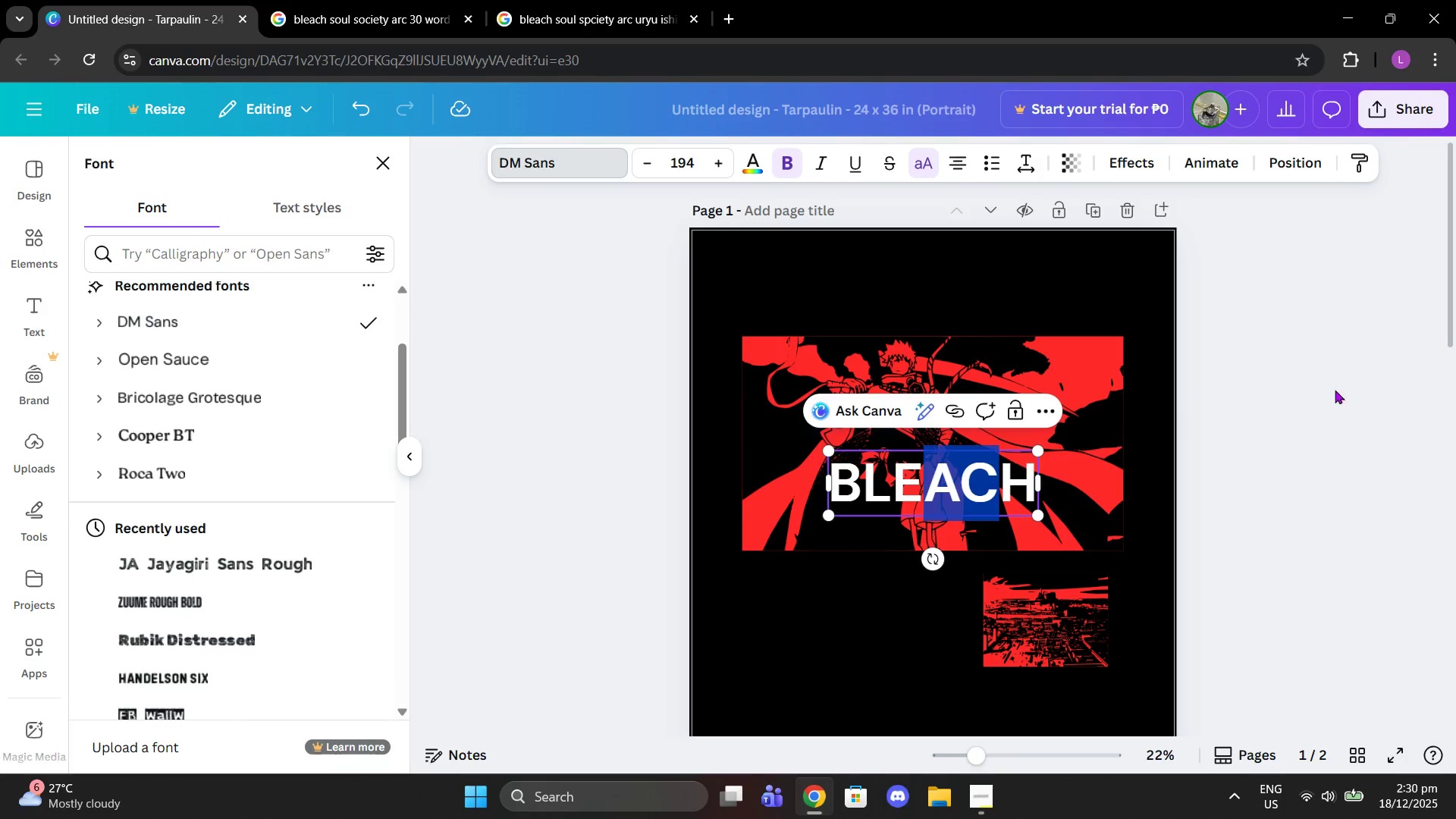 
left_click([1353, 388])
 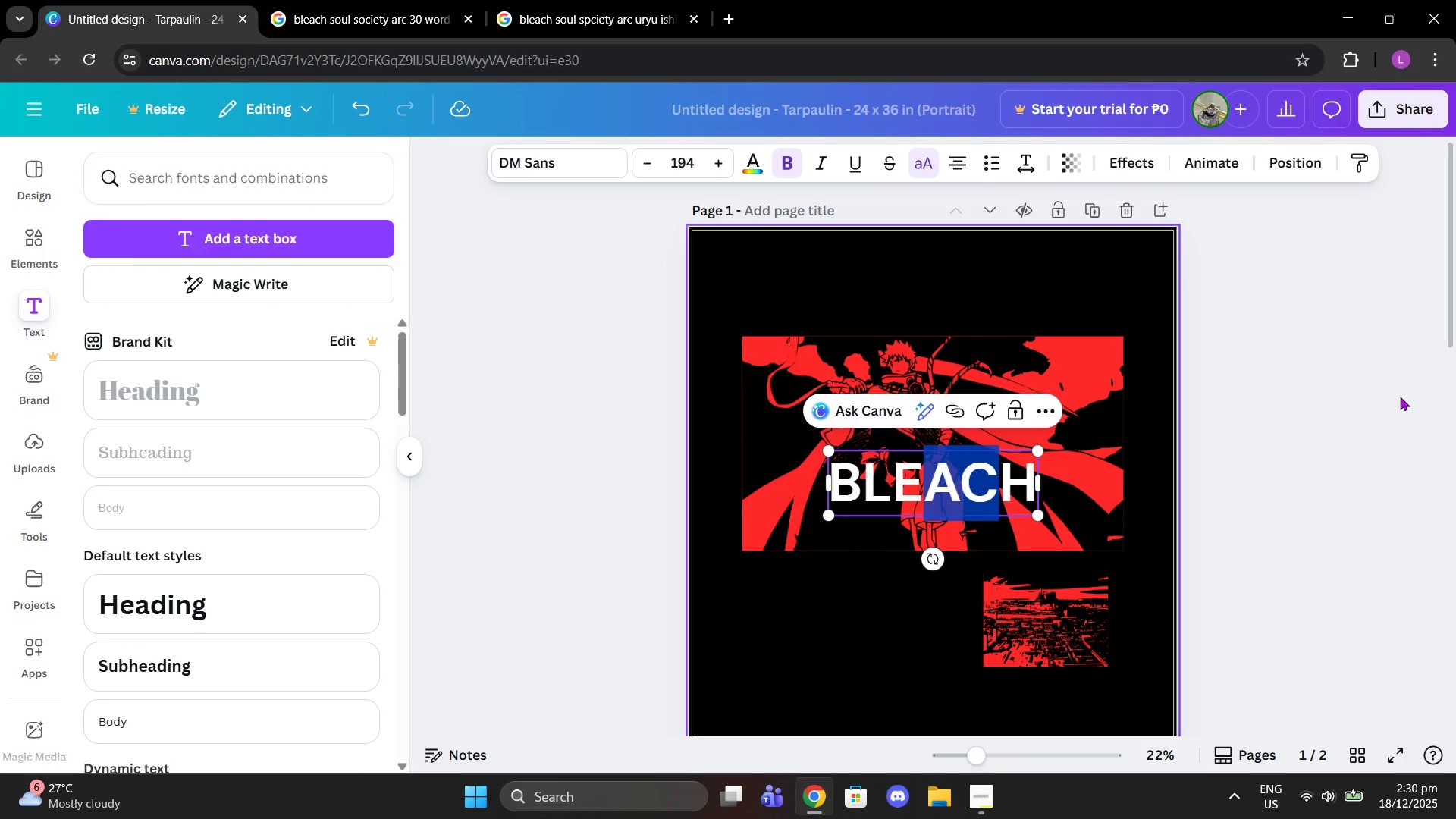 
left_click([1401, 395])
 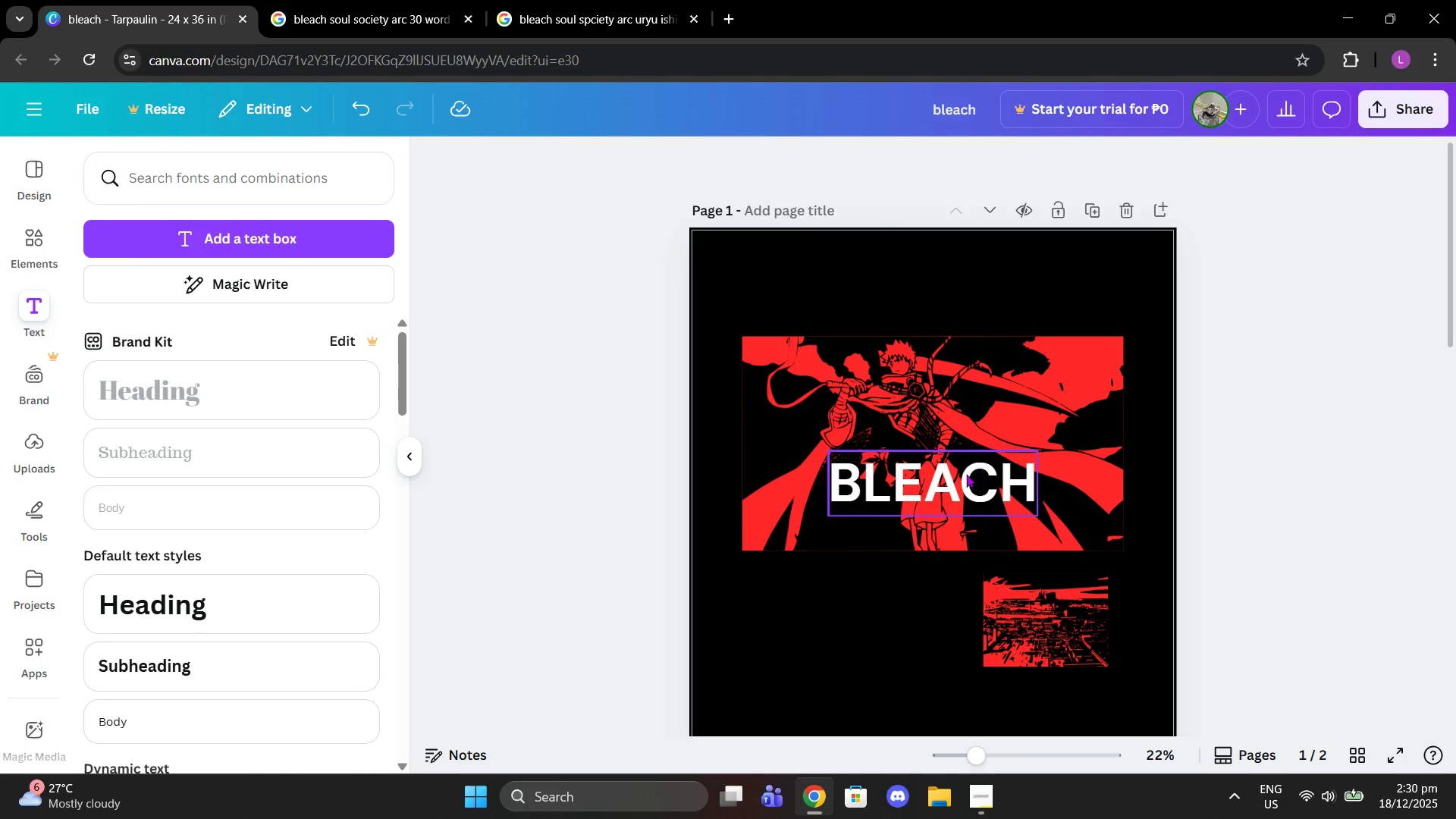 
left_click_drag(start_coordinate=[966, 475], to_coordinate=[877, 279])
 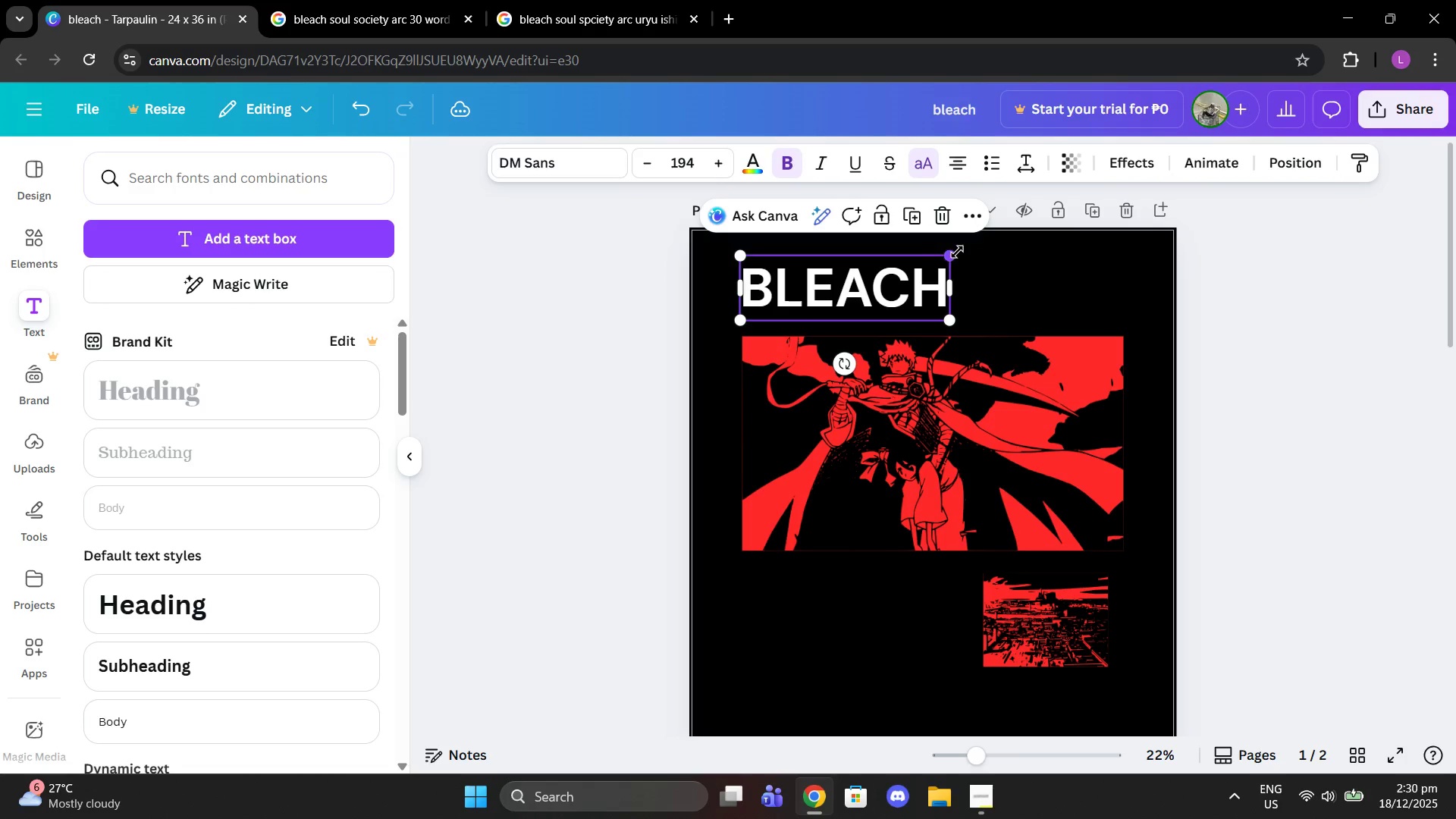 
left_click_drag(start_coordinate=[957, 252], to_coordinate=[1143, 247])
 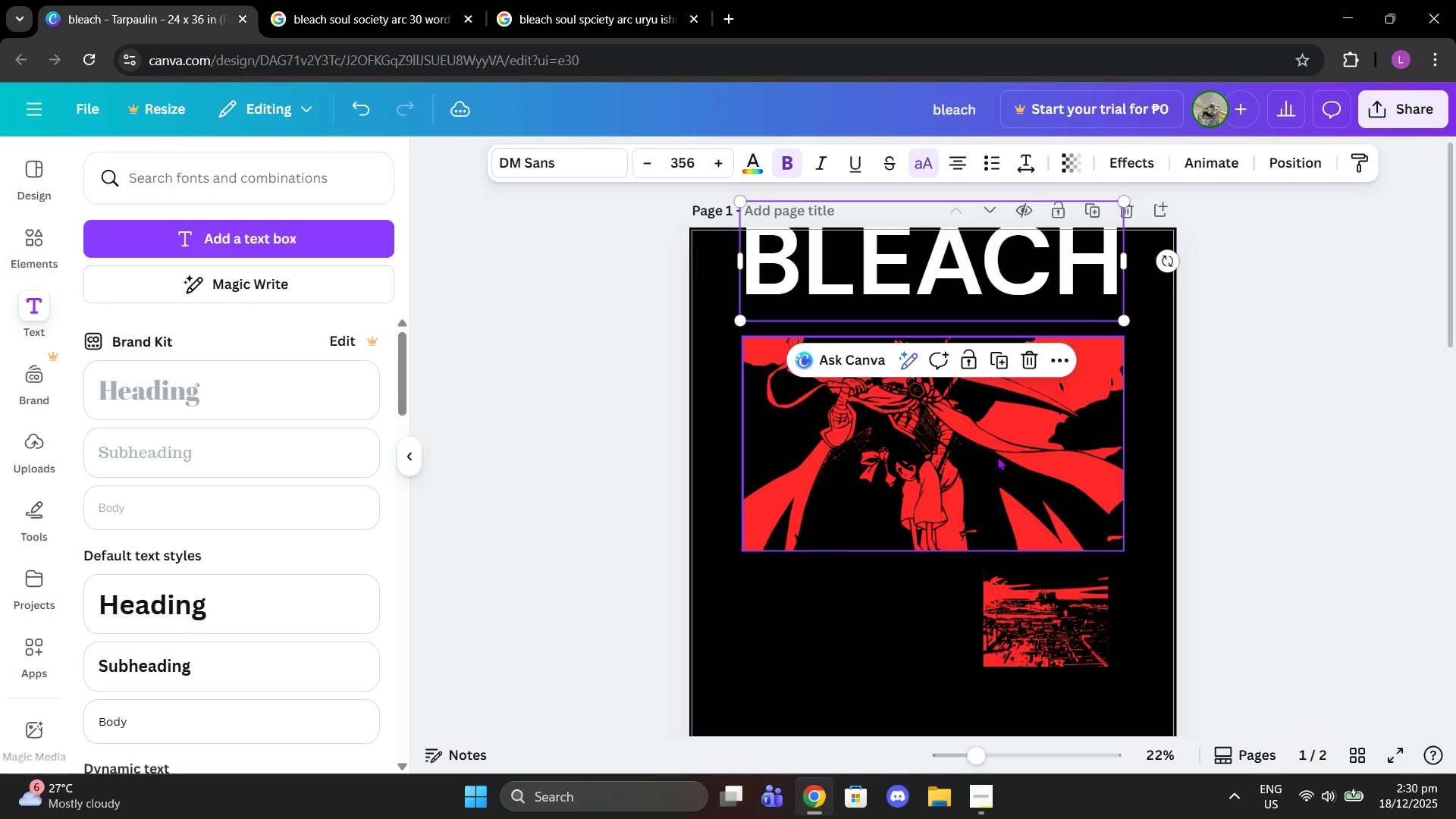 
left_click_drag(start_coordinate=[998, 457], to_coordinate=[1002, 495])
 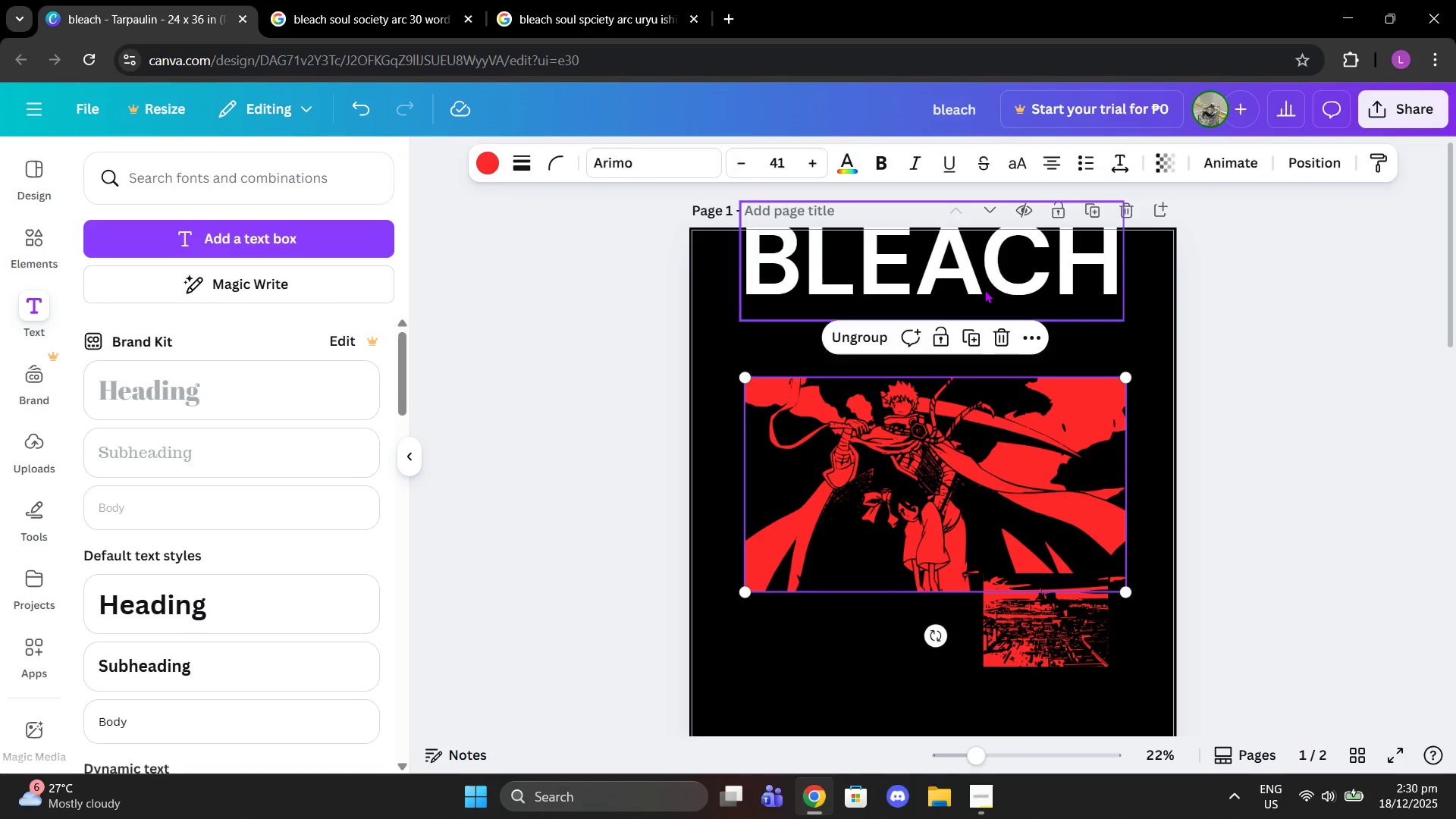 
left_click_drag(start_coordinate=[984, 290], to_coordinate=[981, 328])
 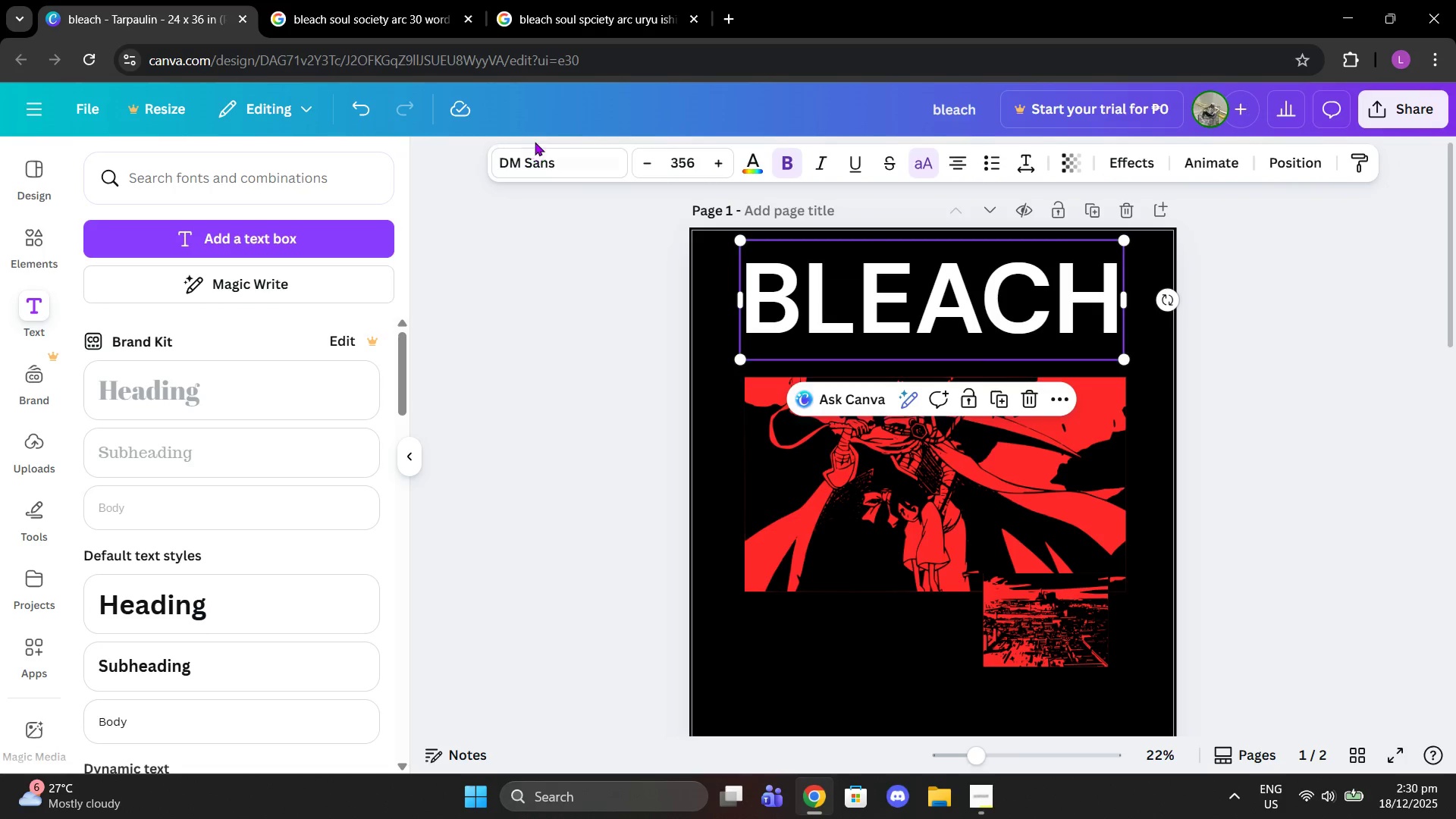 
double_click([529, 180])
 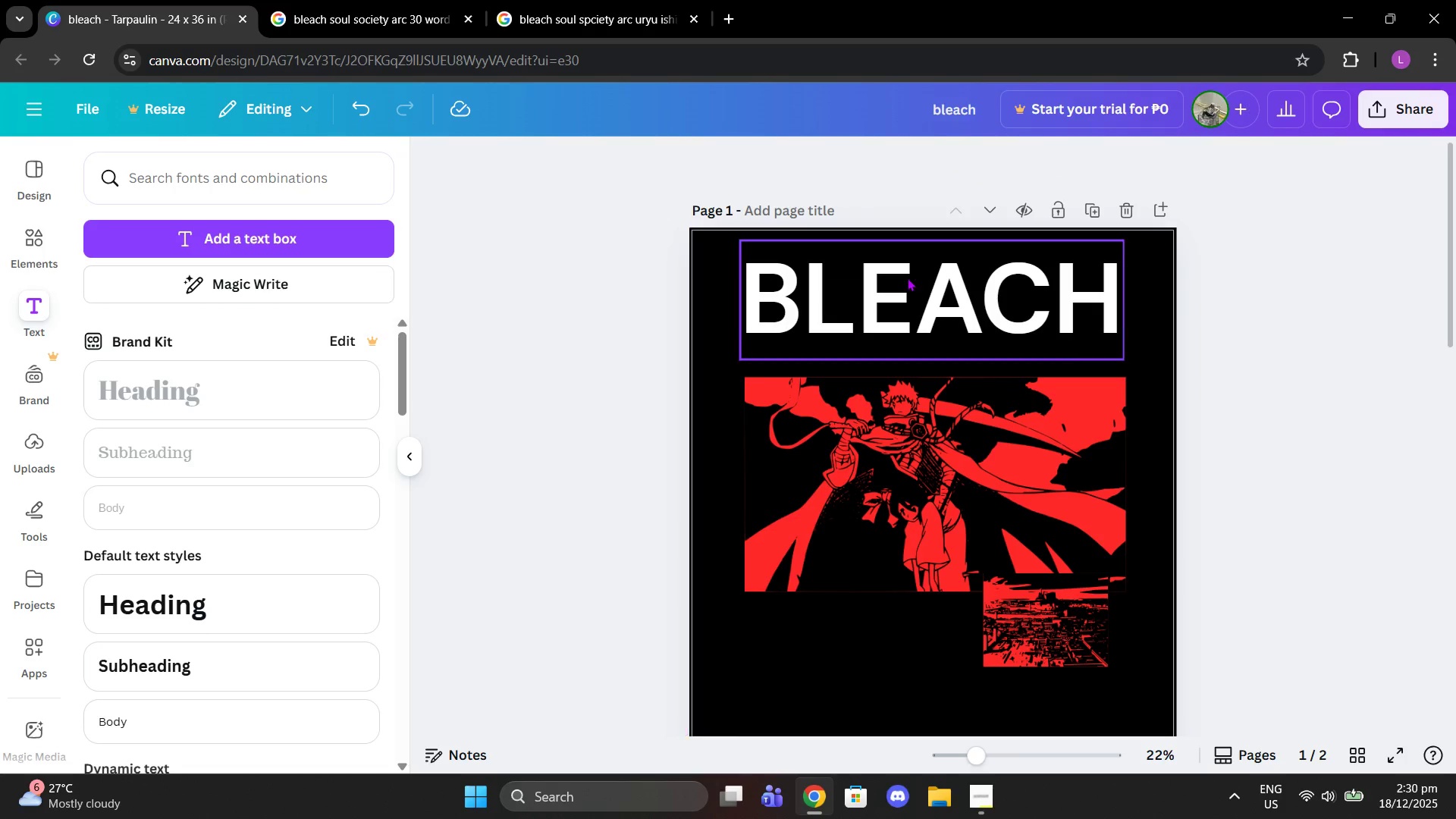 
 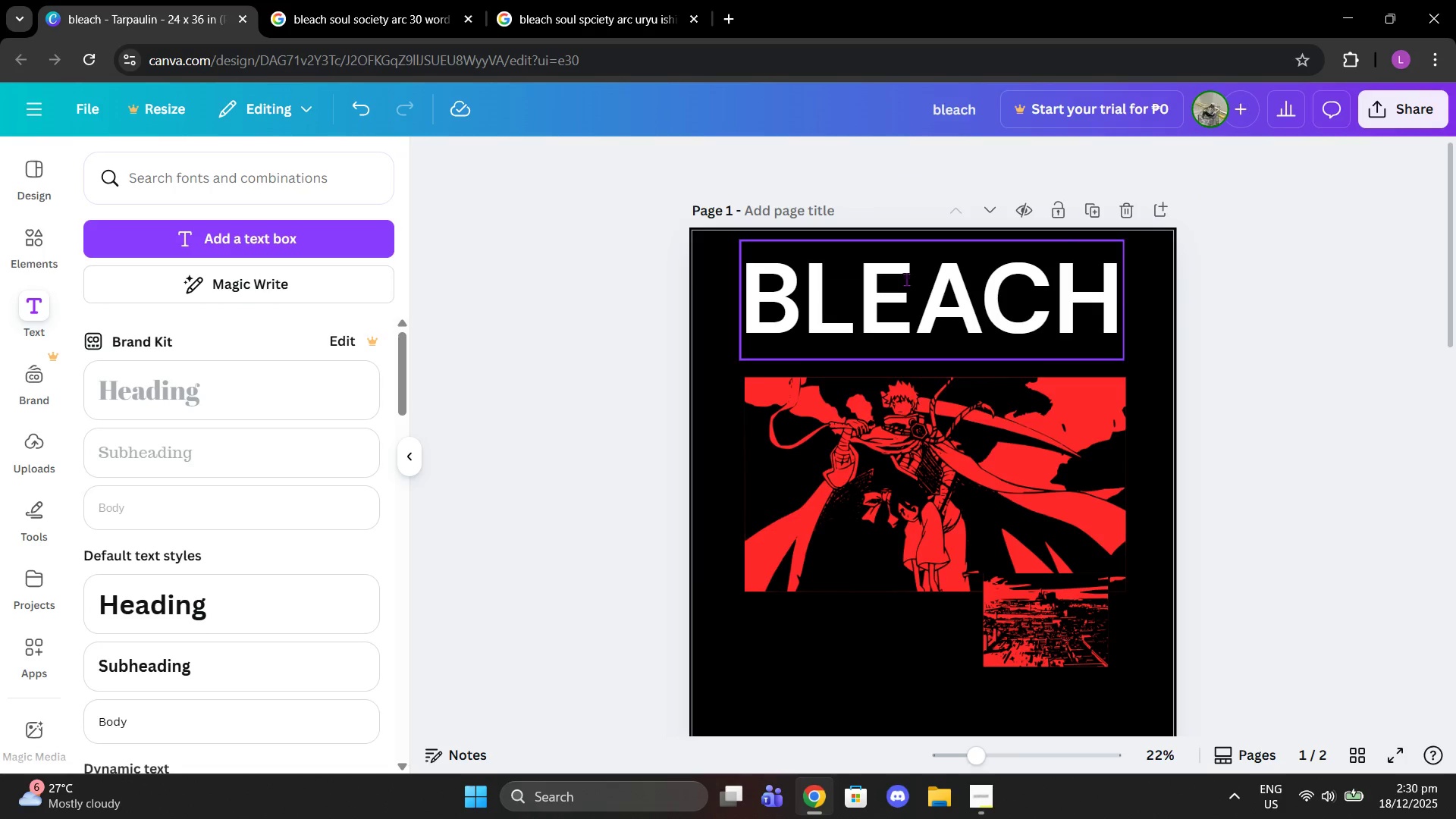 
left_click_drag(start_coordinate=[910, 278], to_coordinate=[906, 279])
 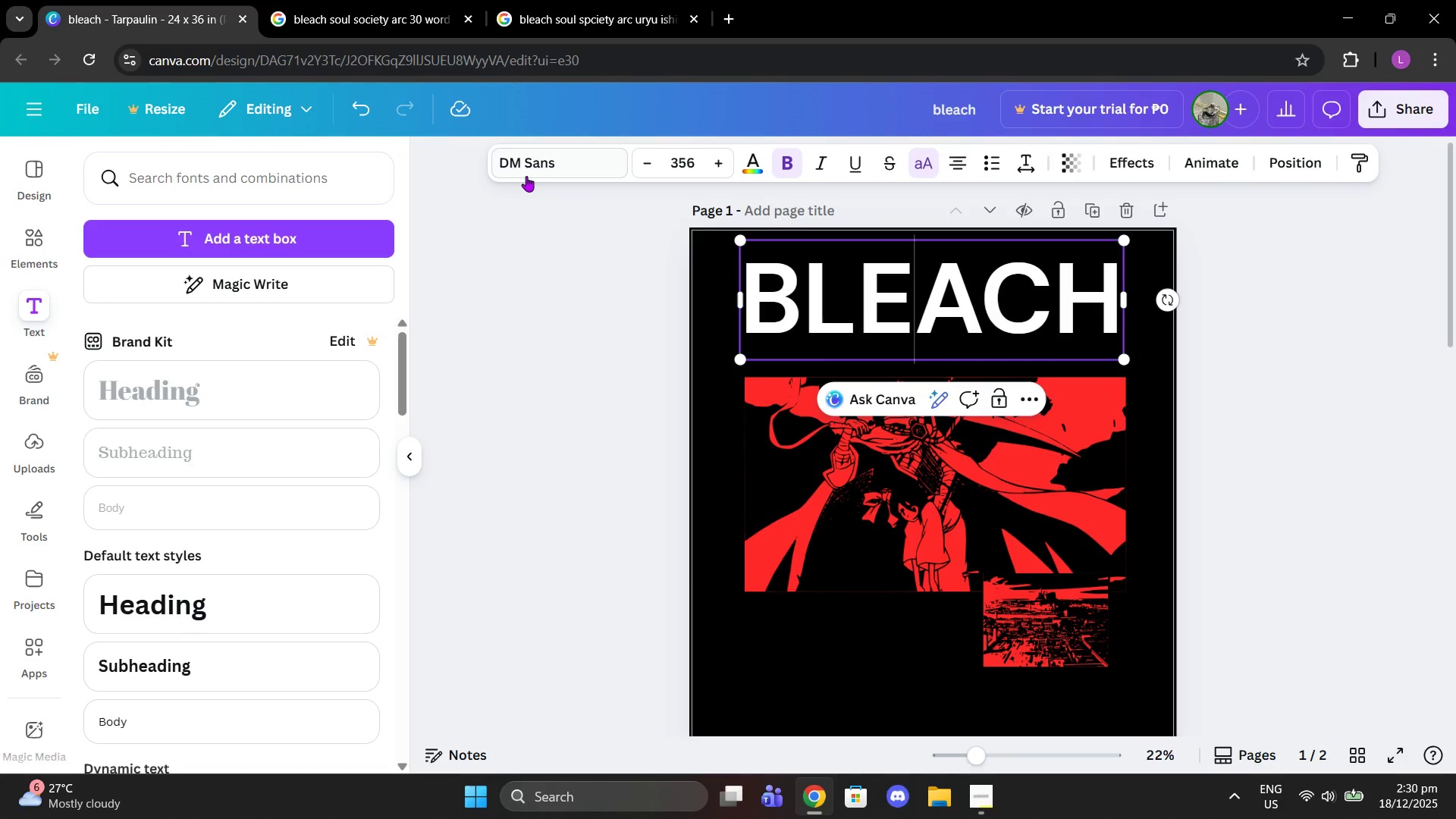 
left_click([526, 176])
 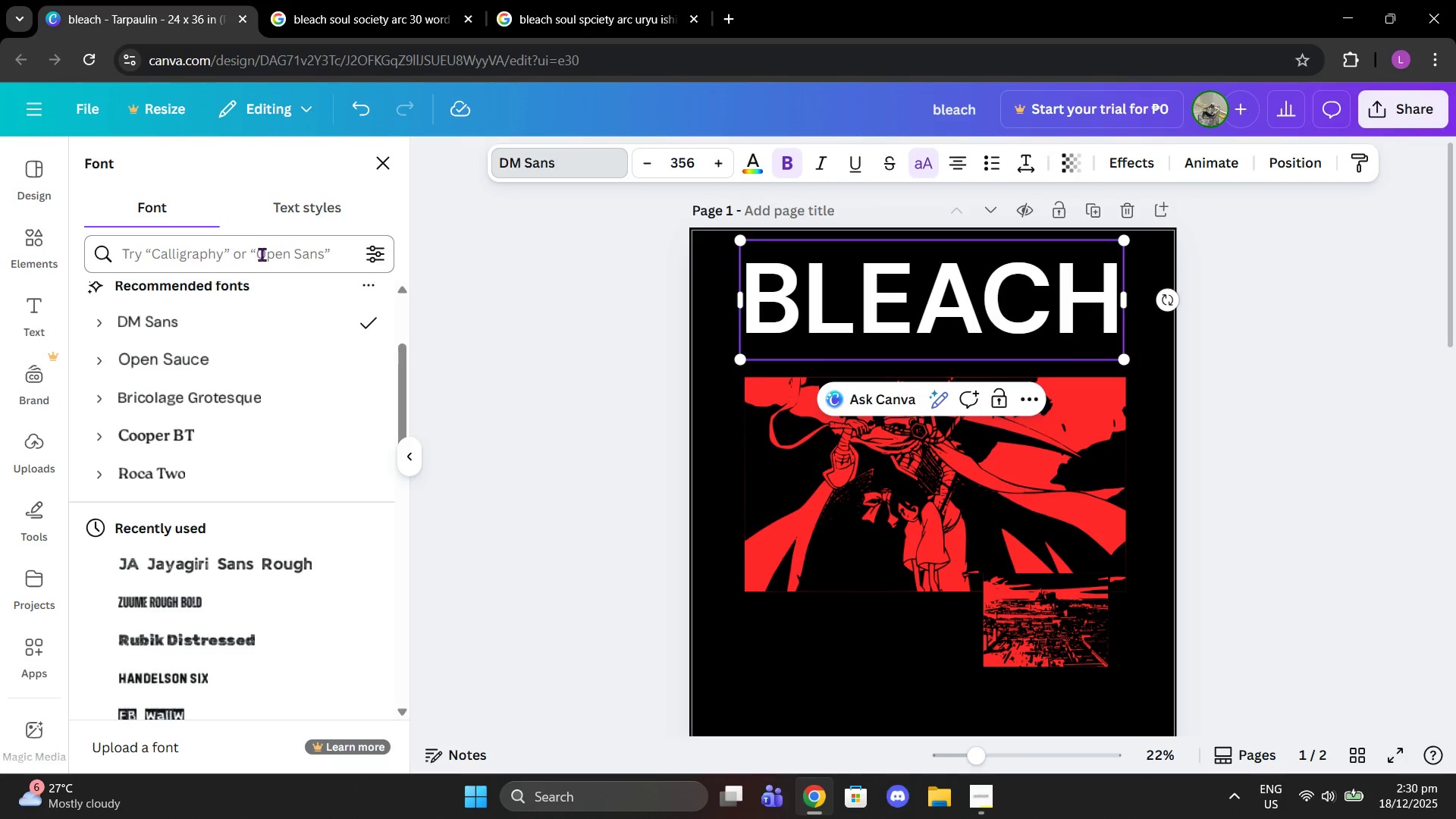 
left_click([259, 255])
 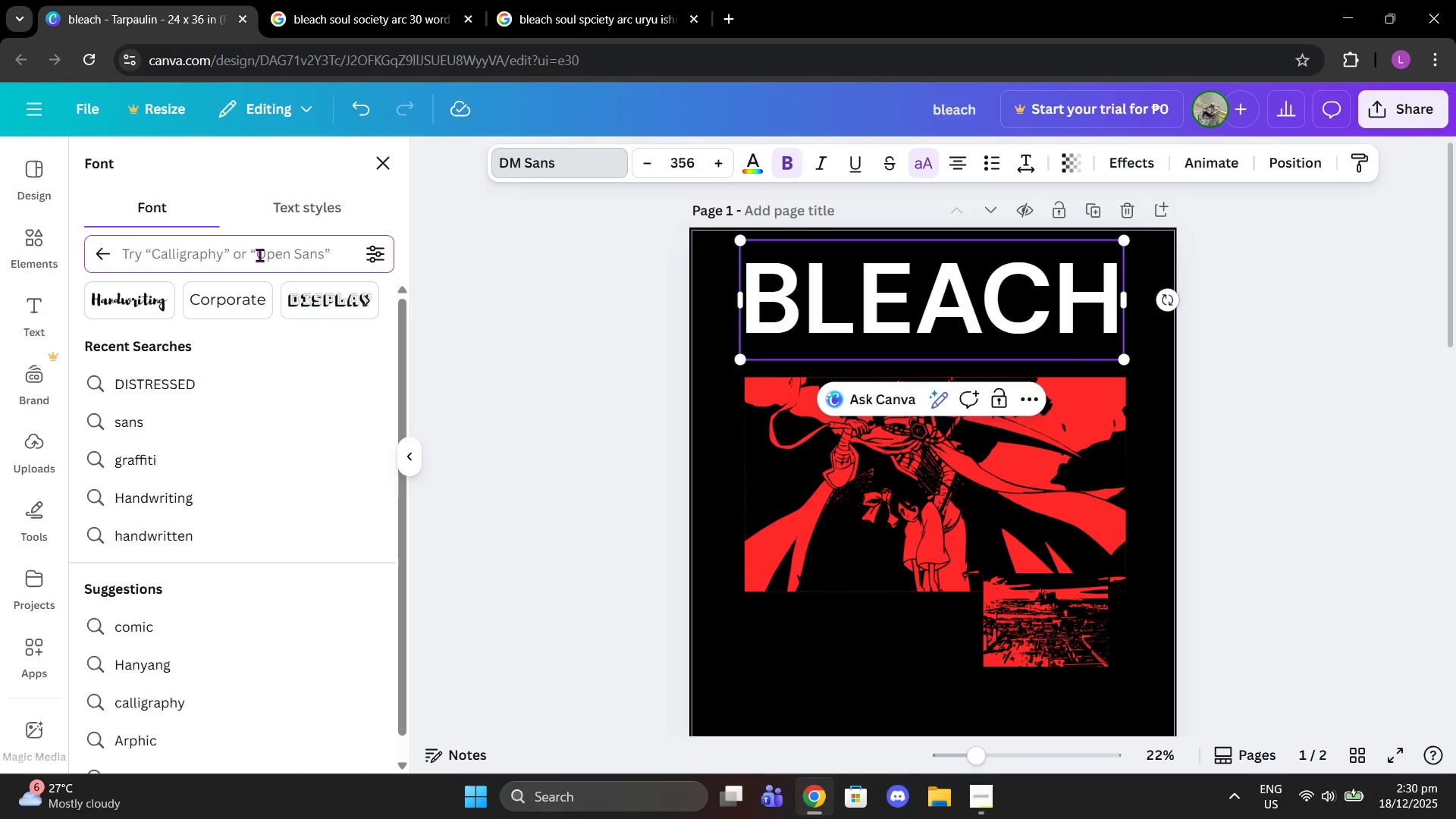 
type(sans)
 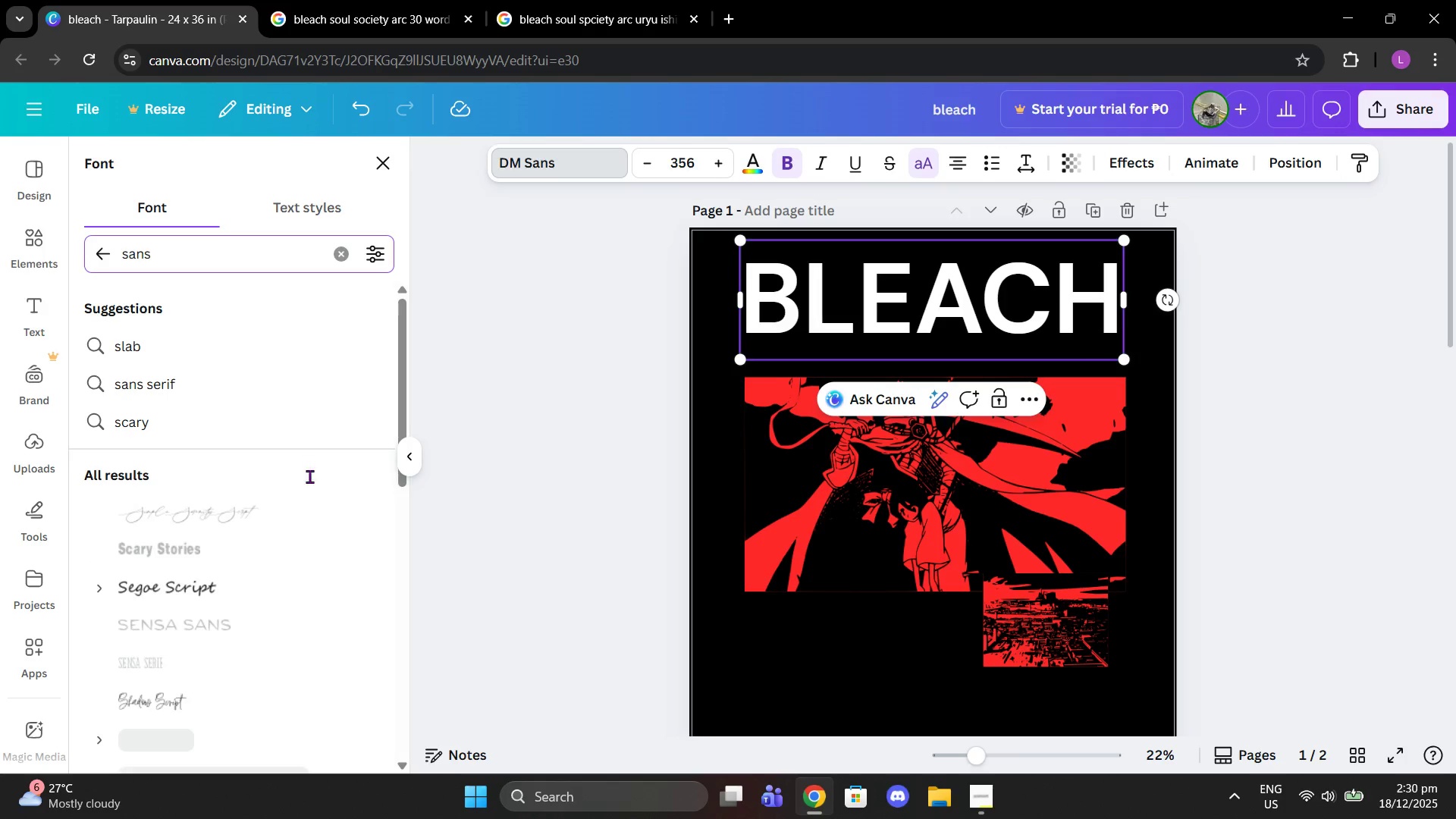 
scroll: coordinate [276, 514], scroll_direction: down, amount: 10.0
 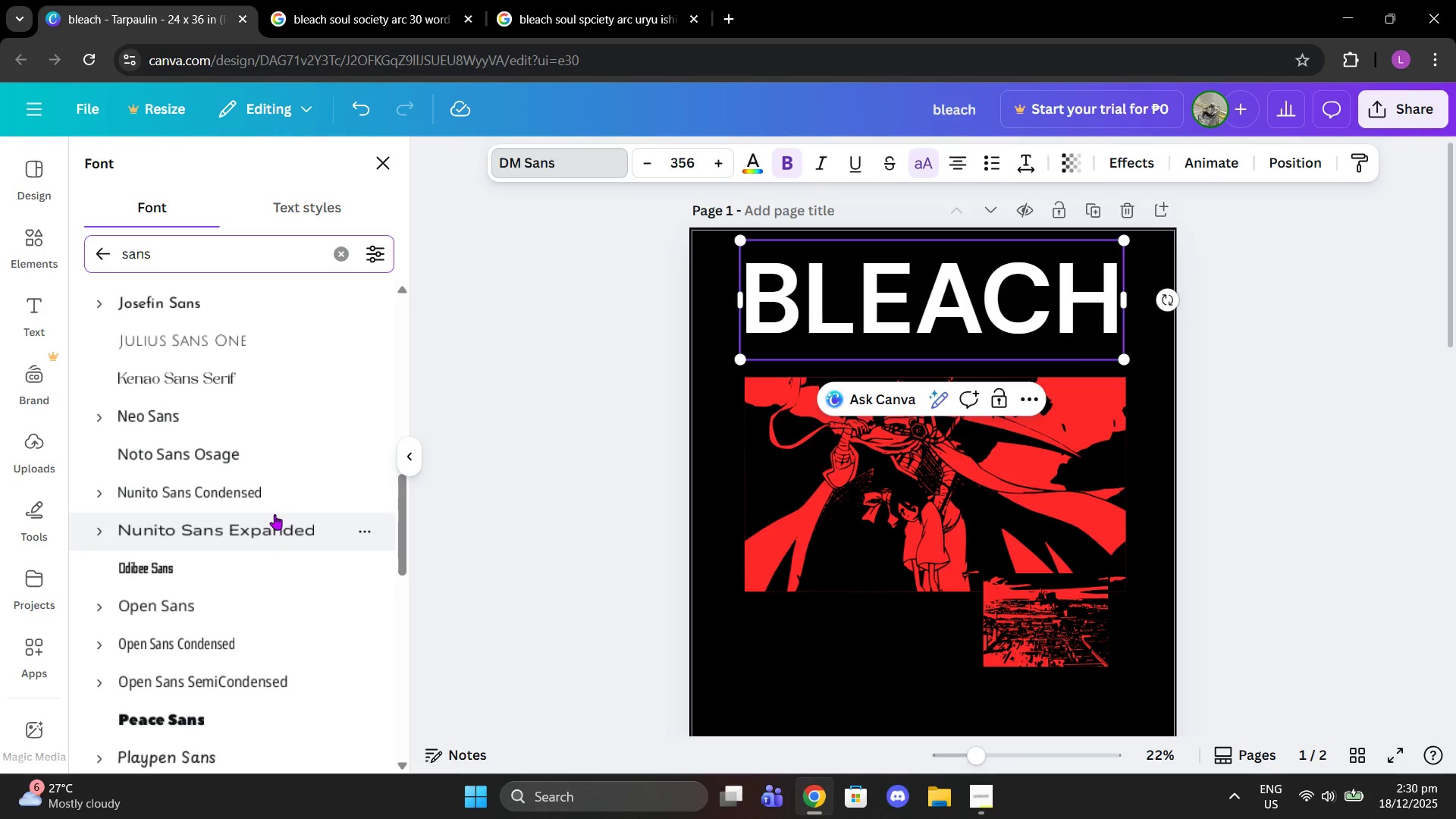 
scroll: coordinate [272, 537], scroll_direction: down, amount: 3.0
 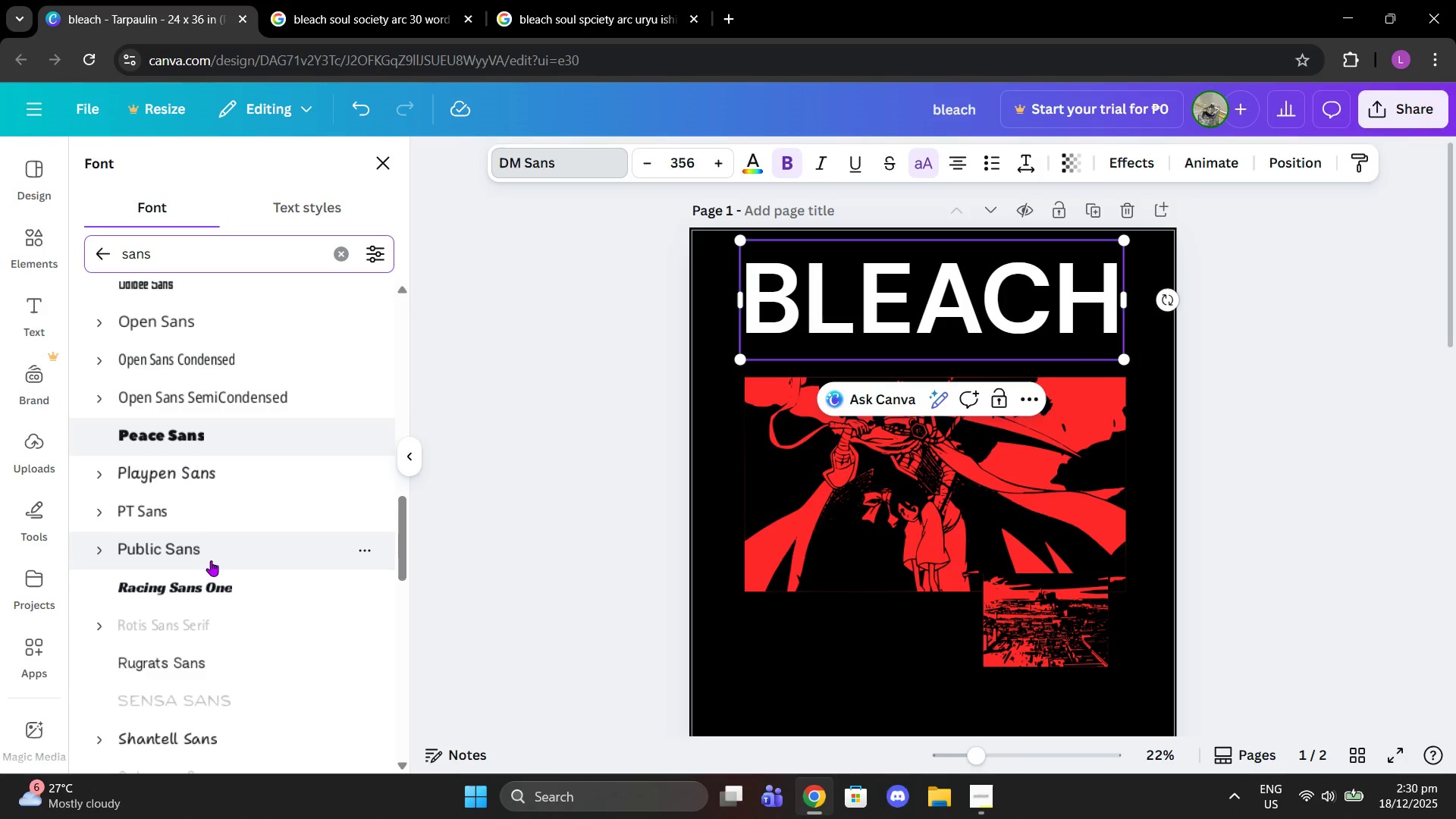 
left_click([194, 541])
 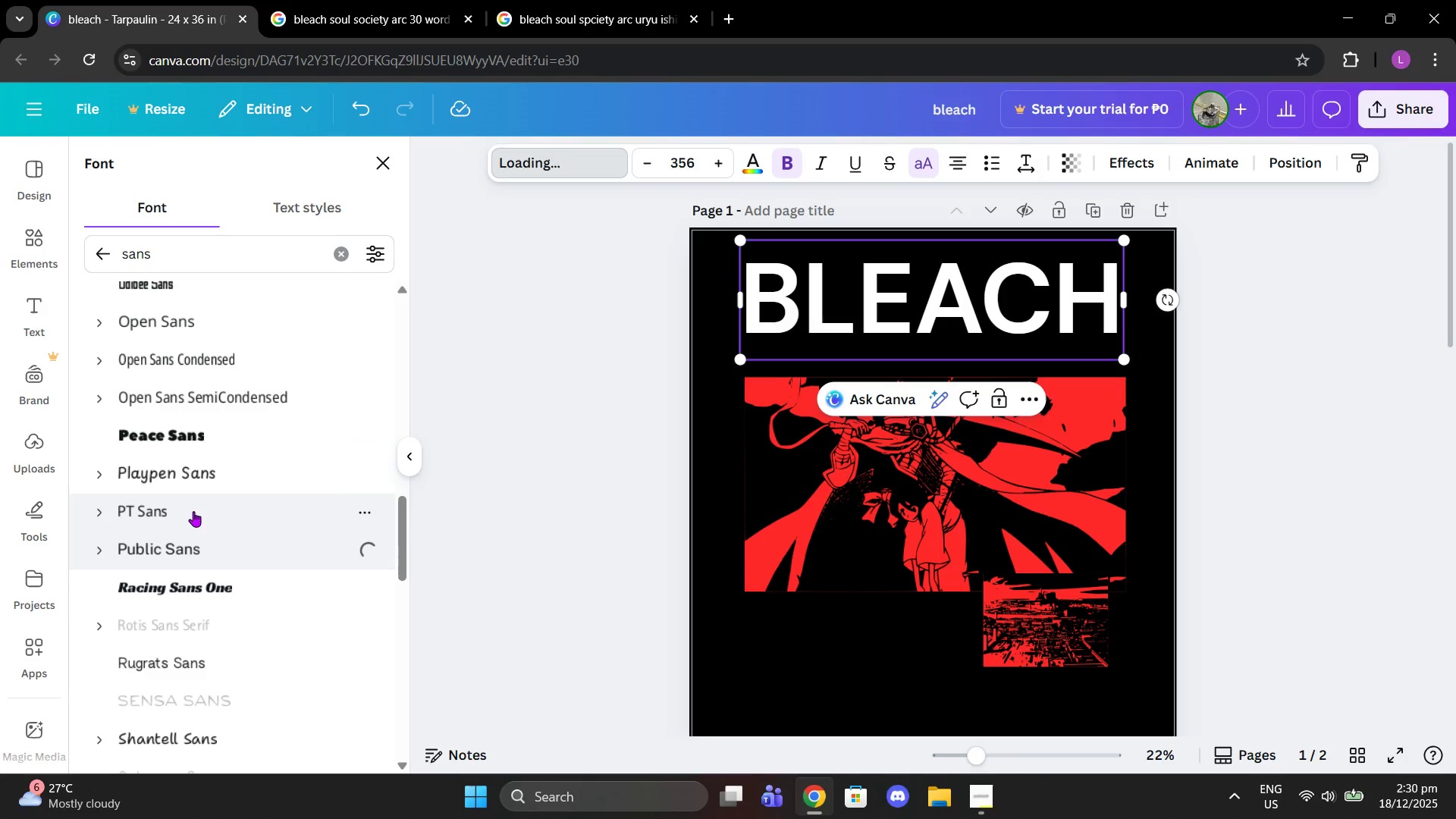 
scroll: coordinate [193, 511], scroll_direction: down, amount: 2.0
 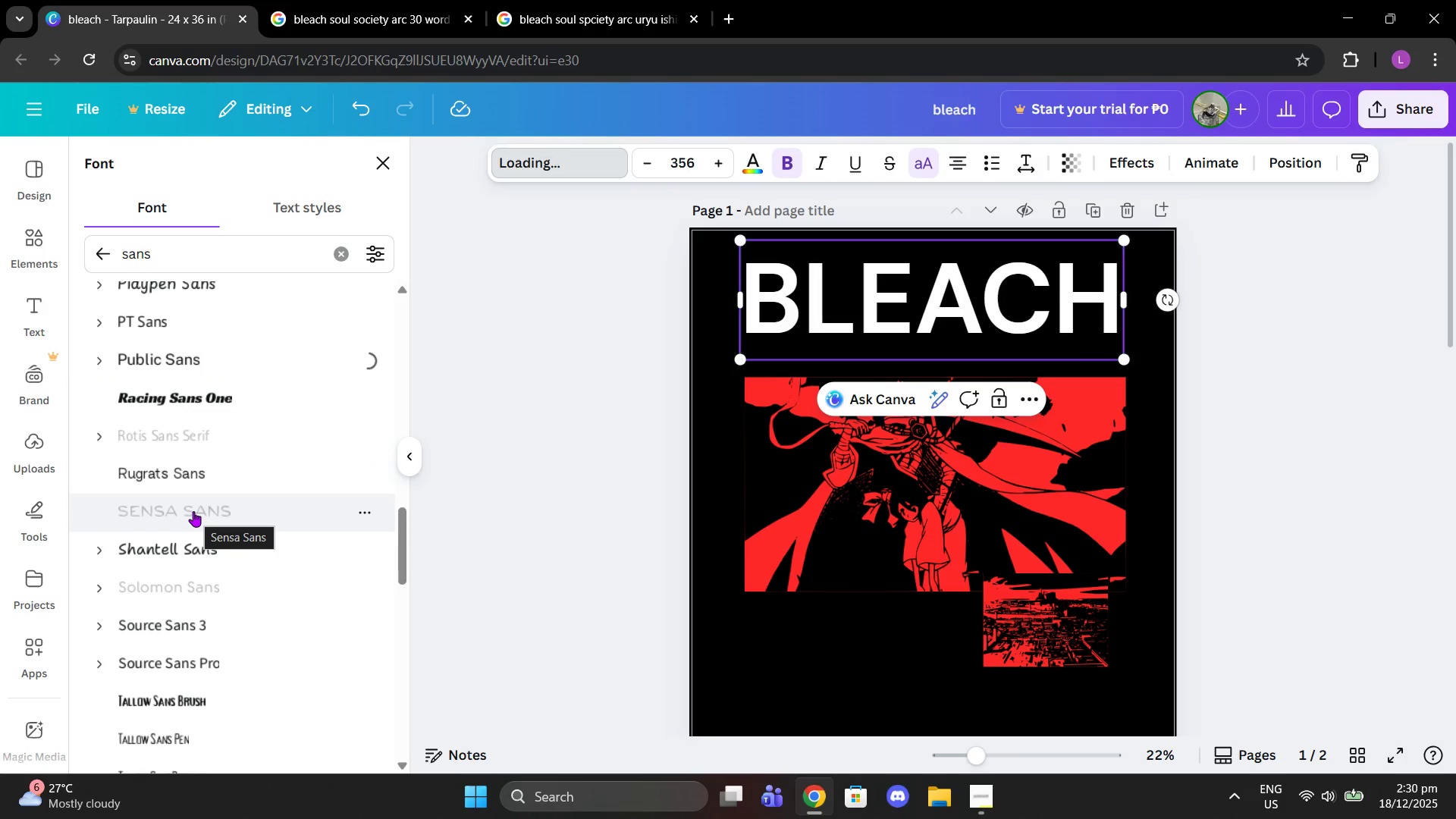 
wait(6.37)
 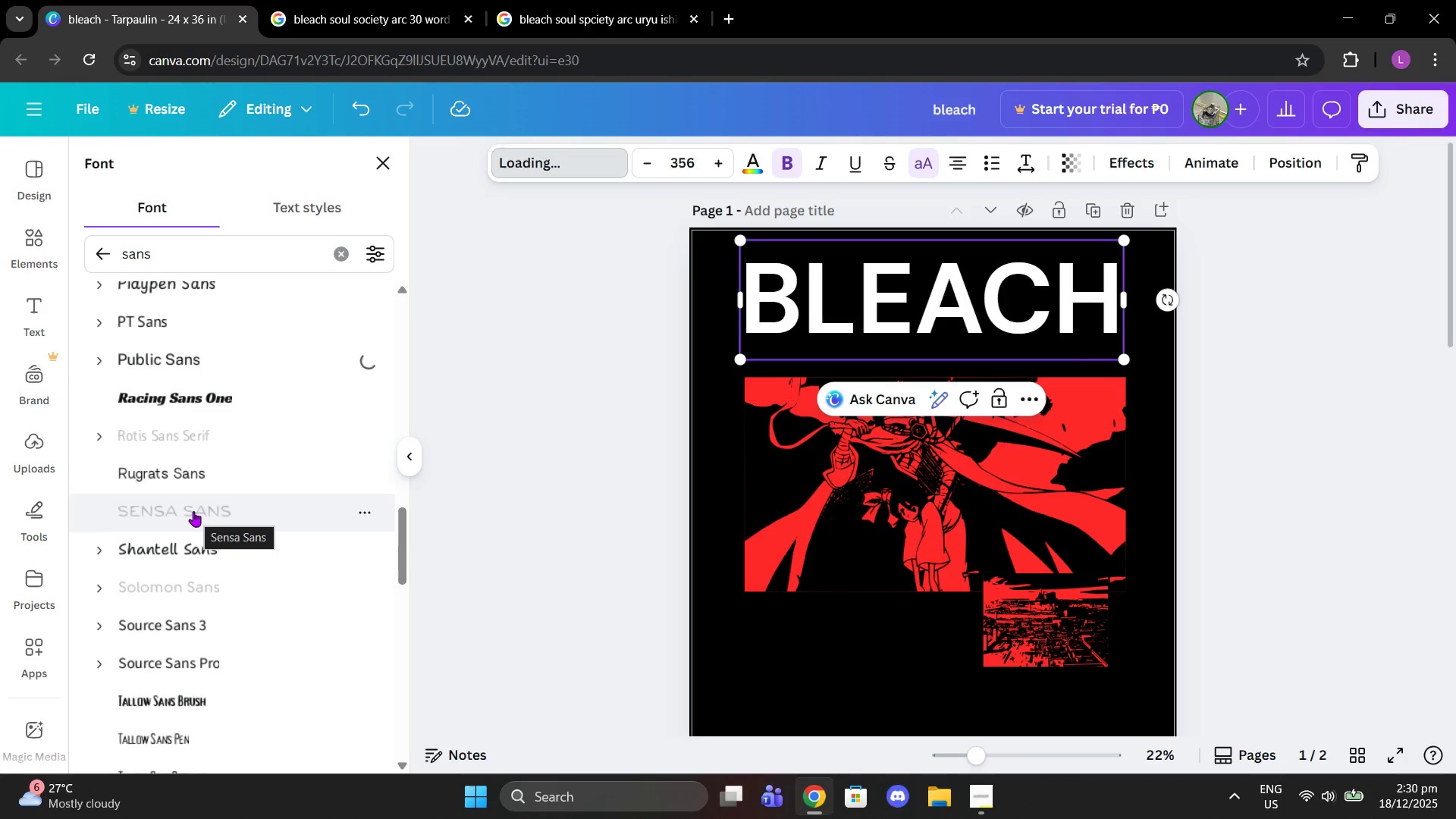 
scroll: coordinate [199, 496], scroll_direction: down, amount: 4.0
 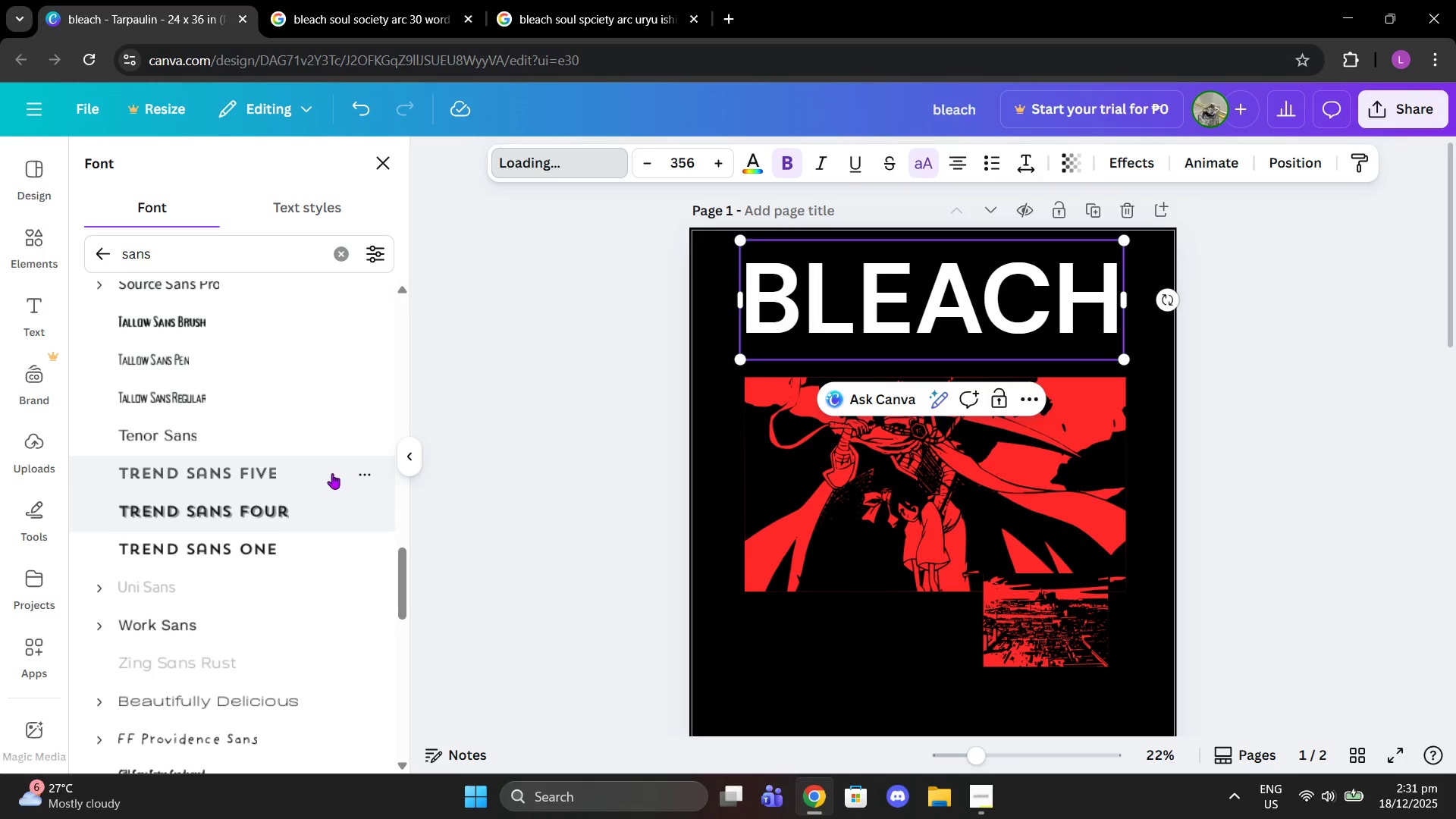 
left_click([314, 466])
 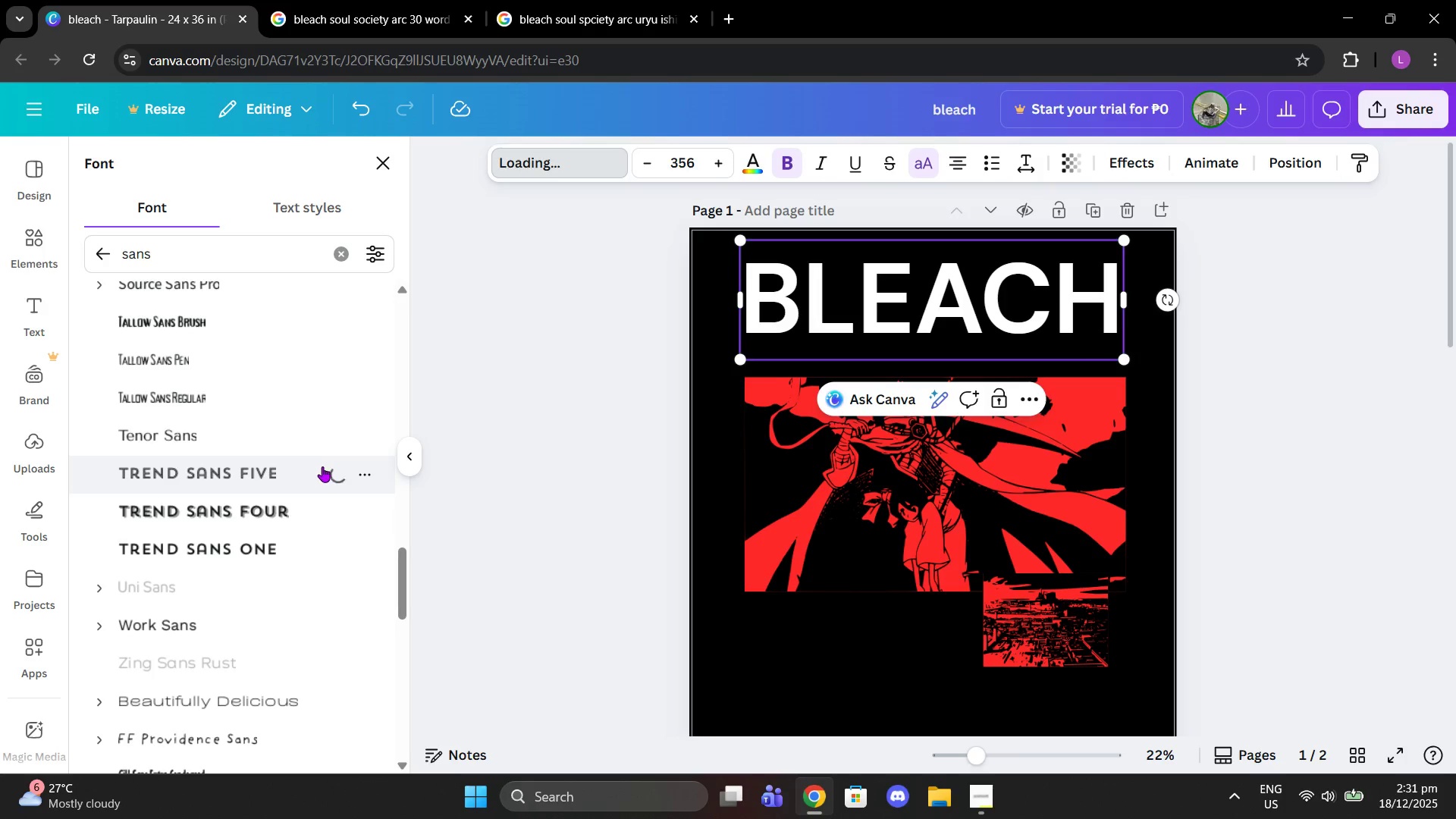 
left_click([962, 800])